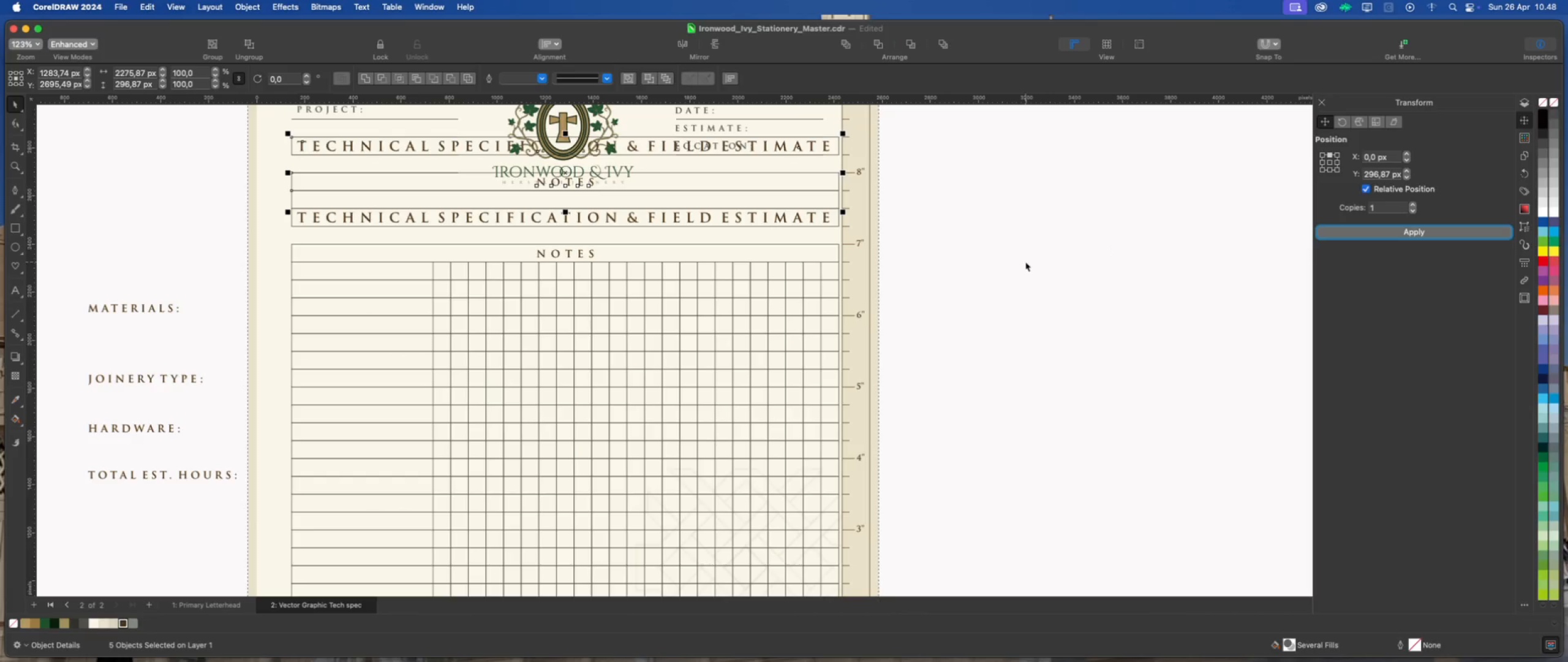 
key(Meta+Z)
 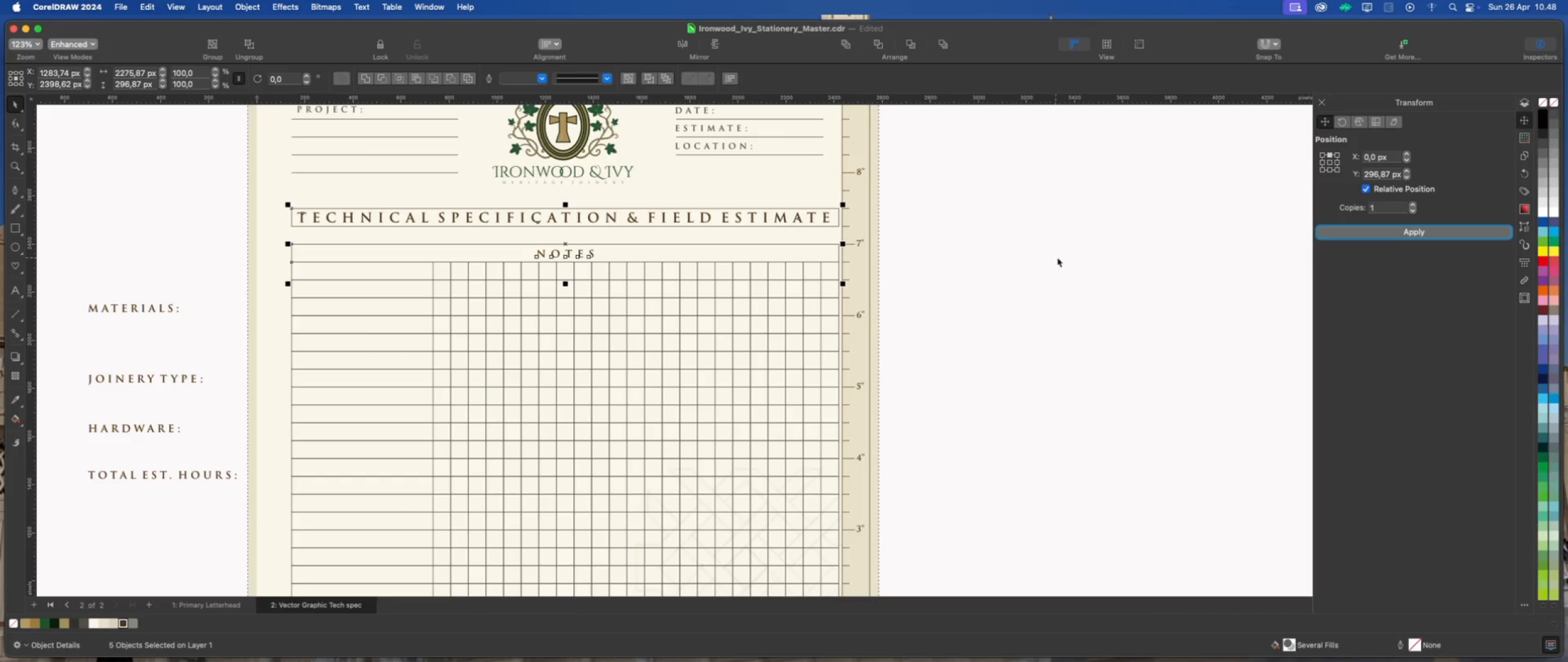 
left_click([1072, 257])
 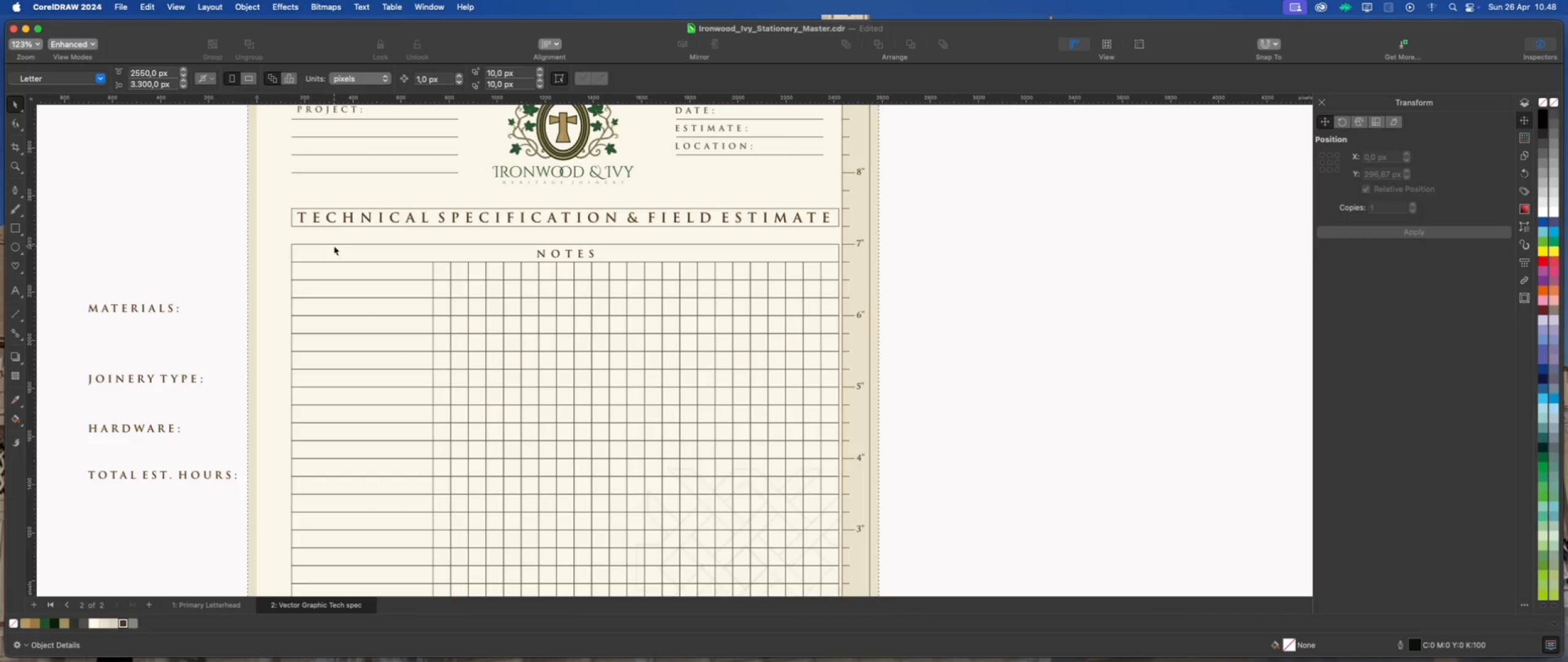 
wait(5.83)
 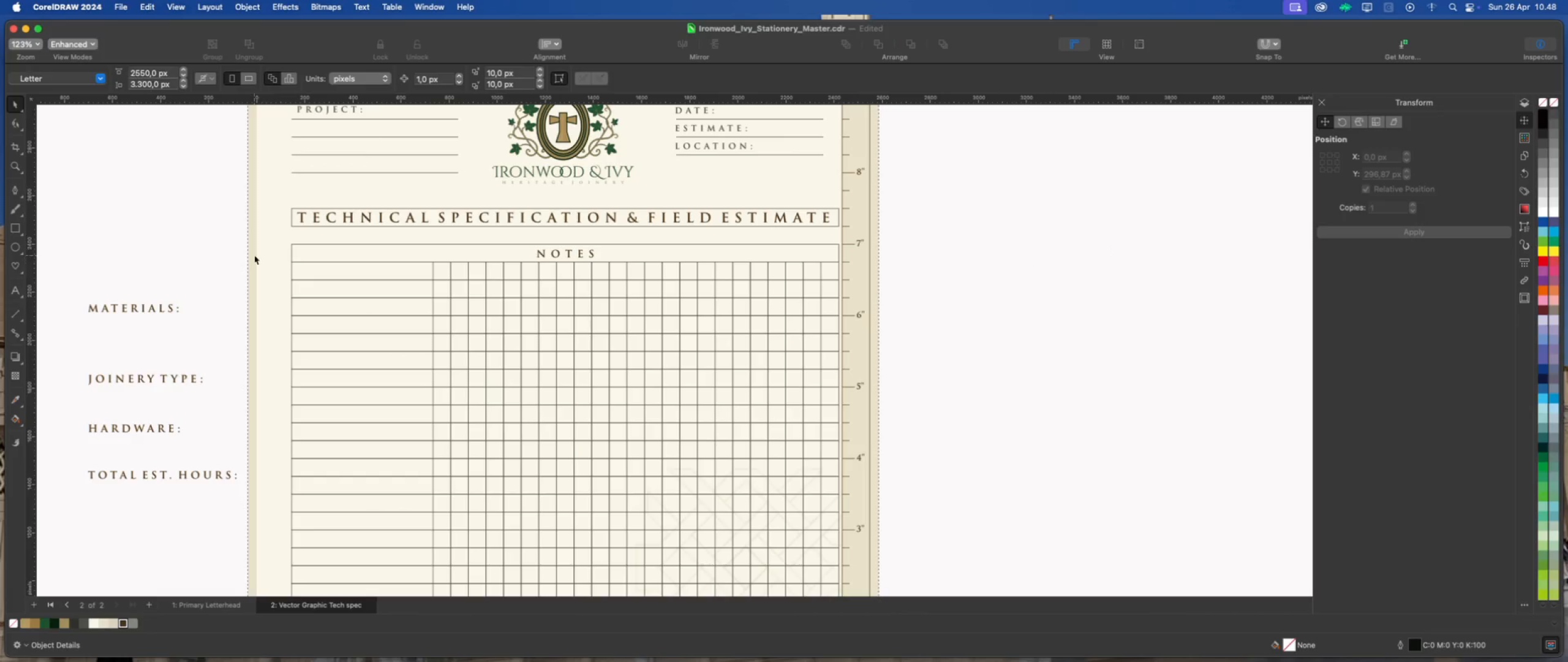 
left_click([304, 222])
 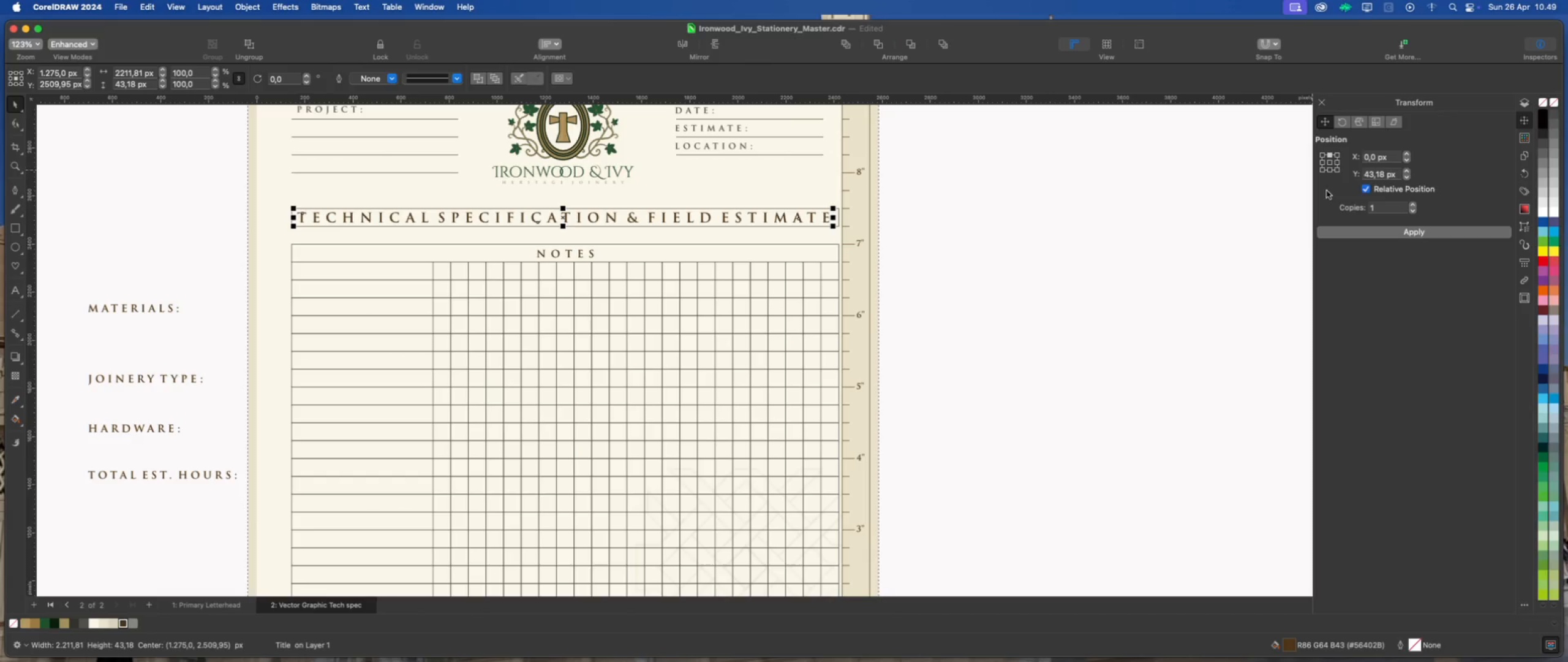 
left_click([1338, 232])
 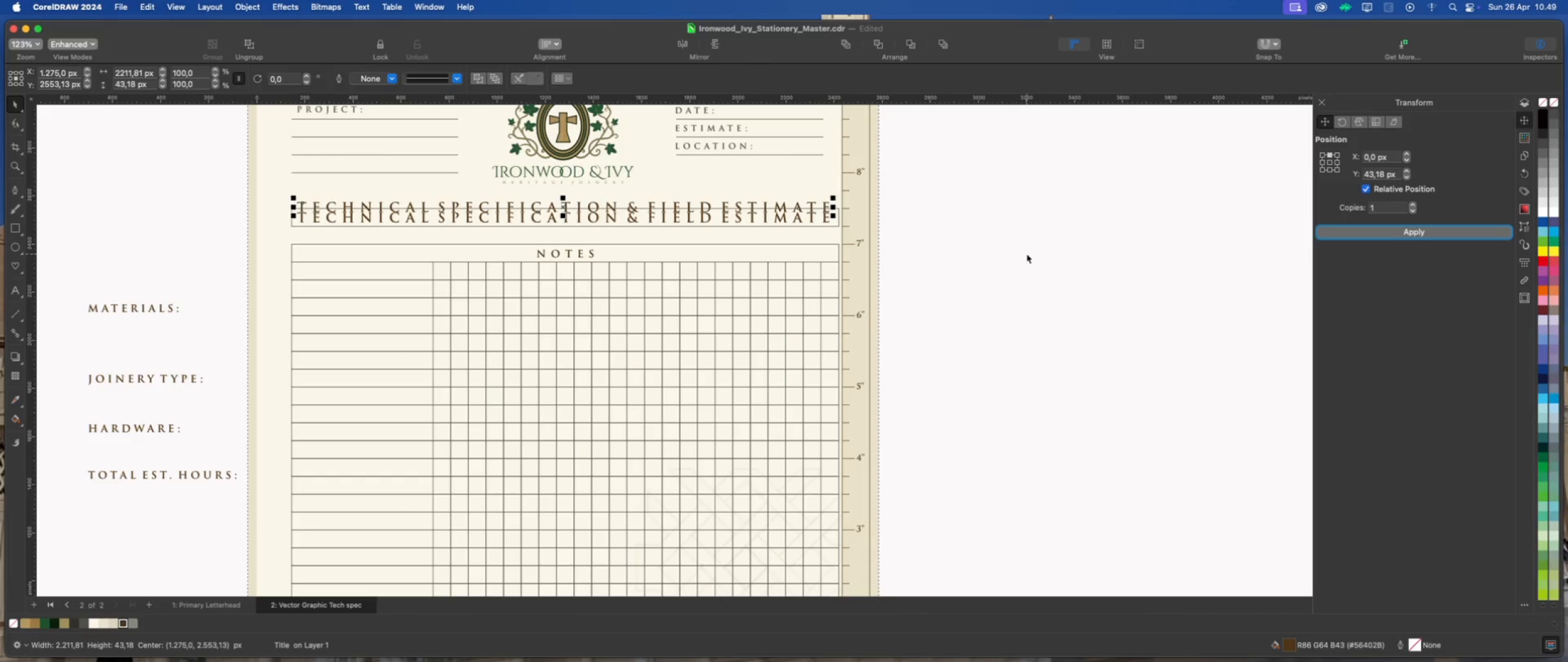 
key(Meta+Z)
 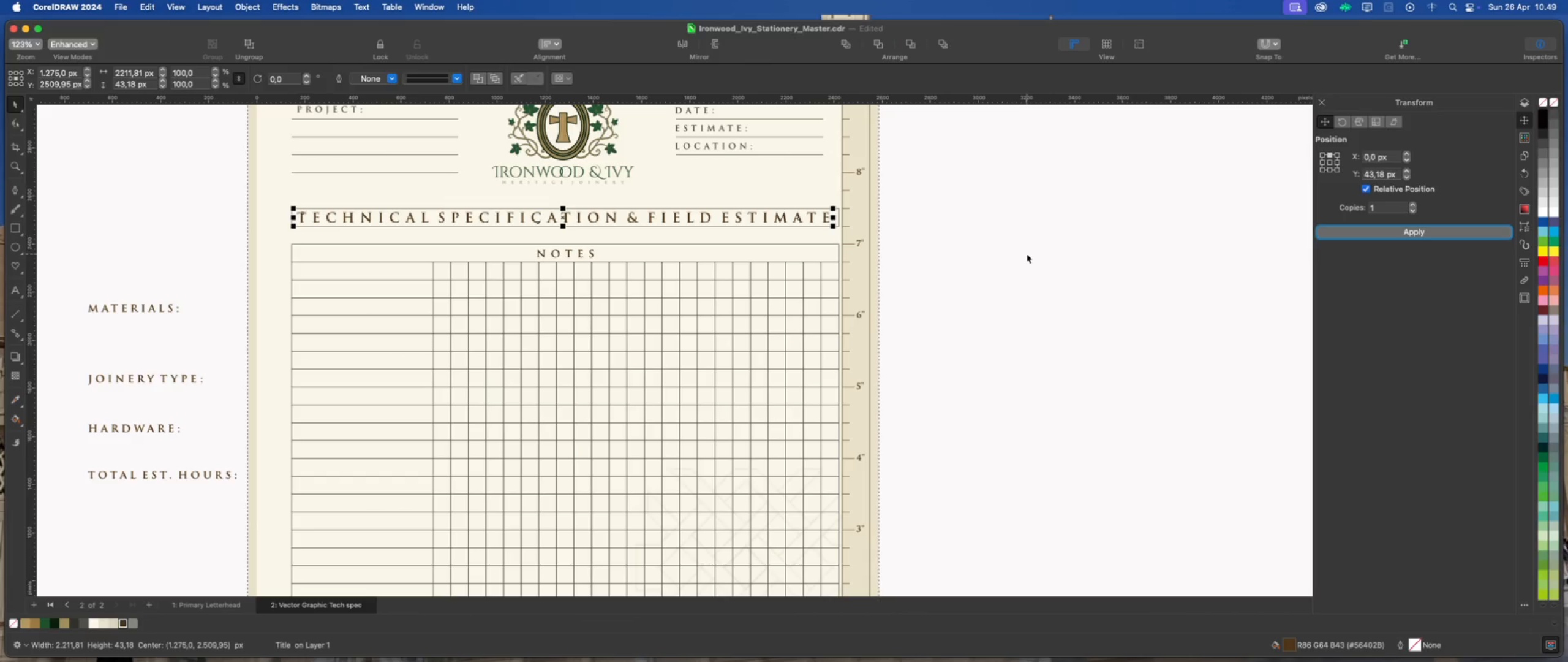 
left_click([1027, 254])
 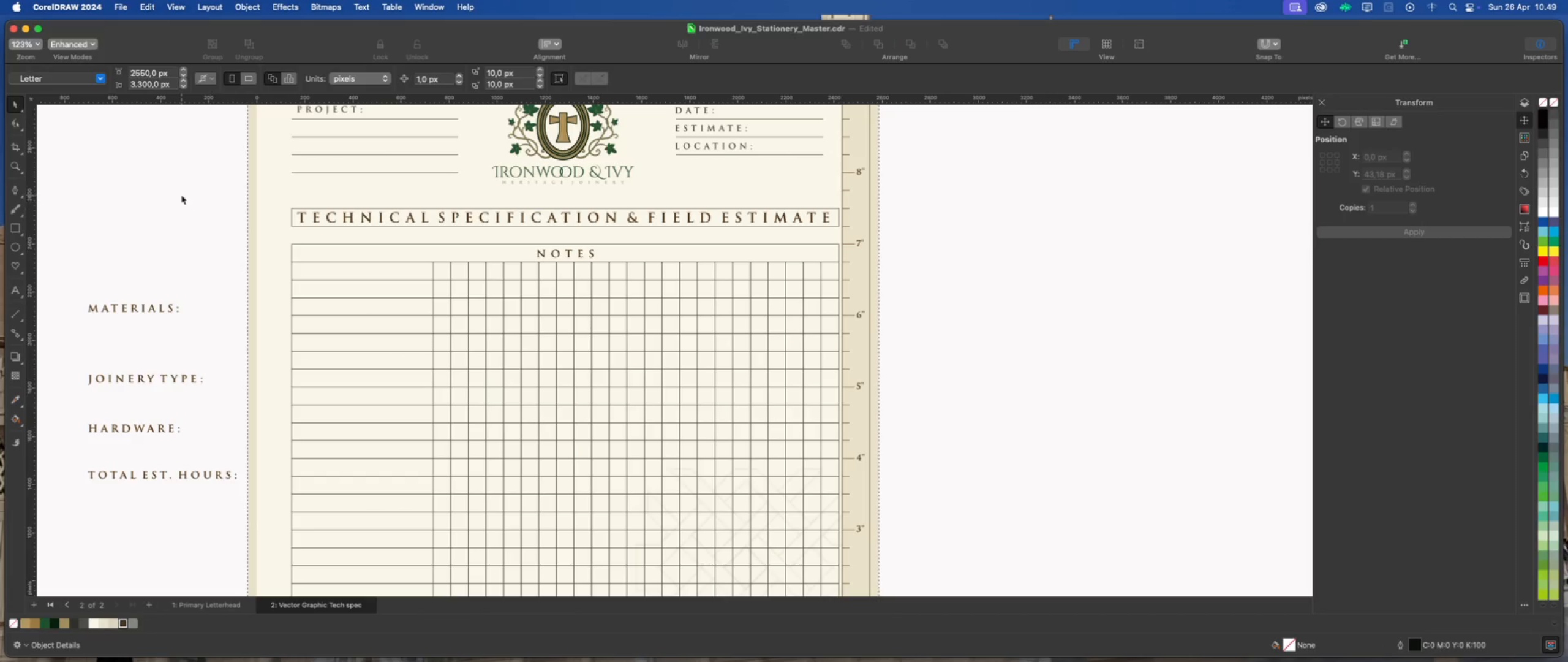 
left_click_drag(start_coordinate=[184, 192], to_coordinate=[843, 228])
 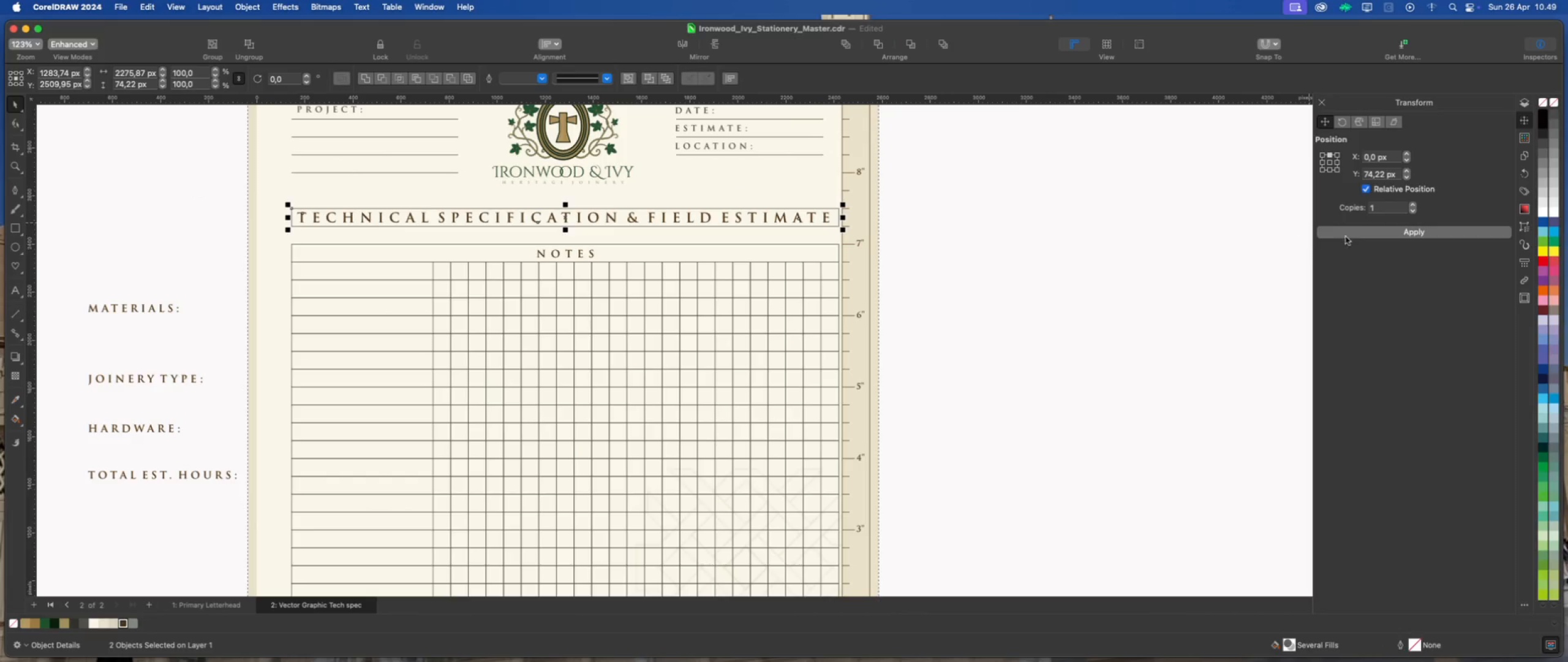 
left_click([1347, 238])
 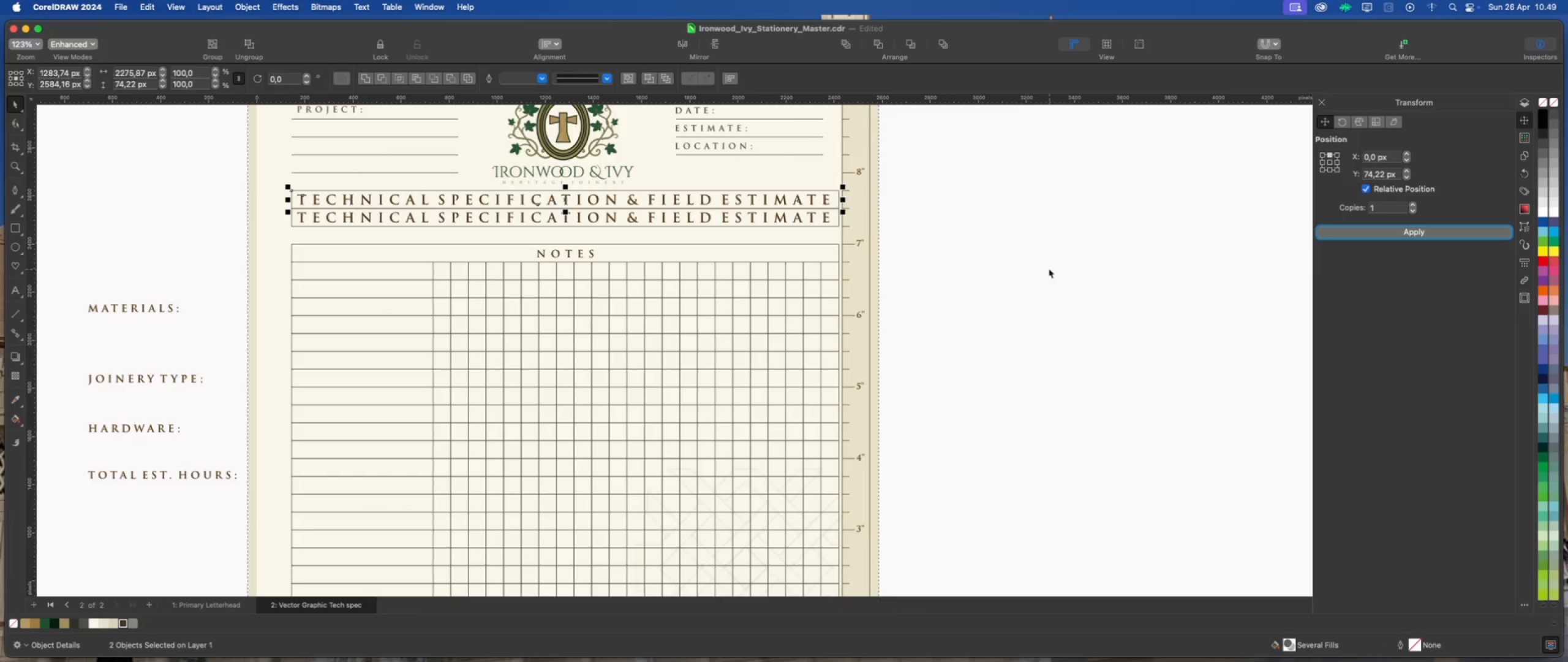 
left_click([1049, 268])
 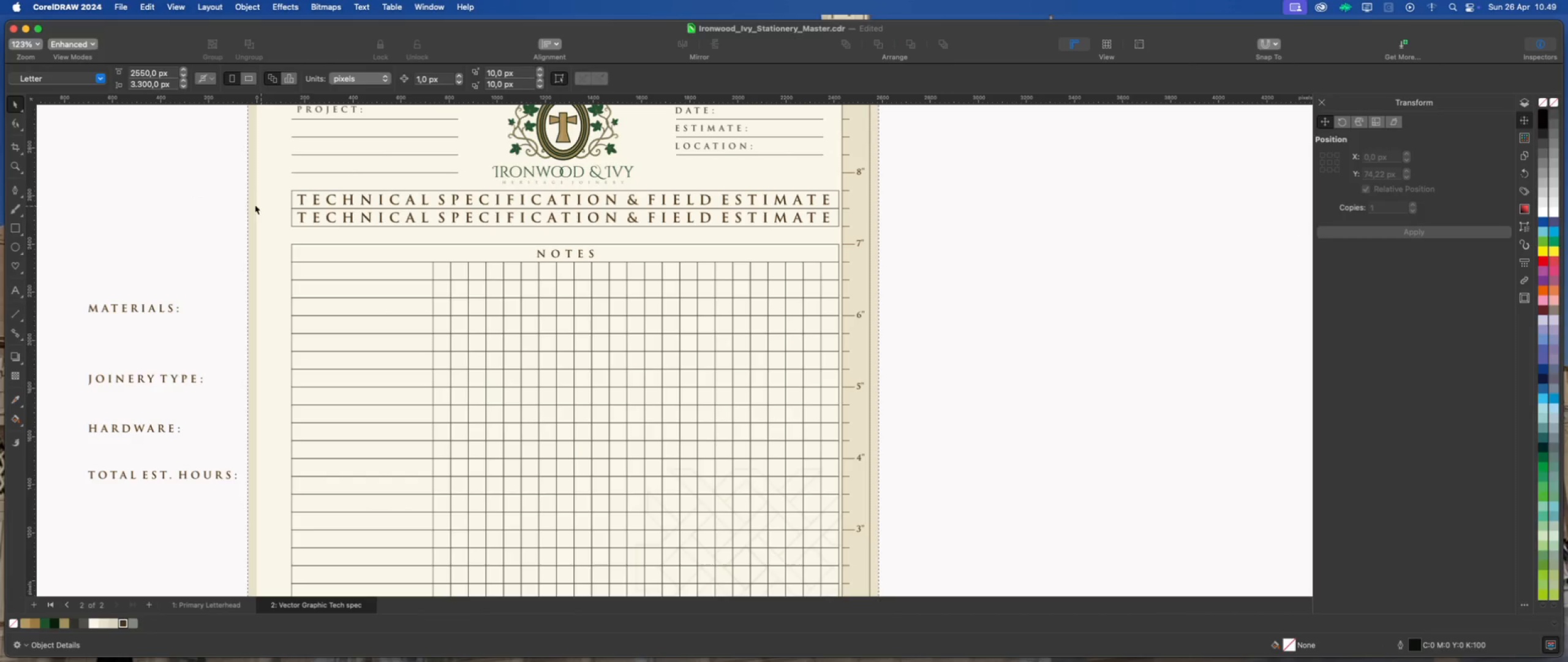 
left_click_drag(start_coordinate=[216, 203], to_coordinate=[840, 227])
 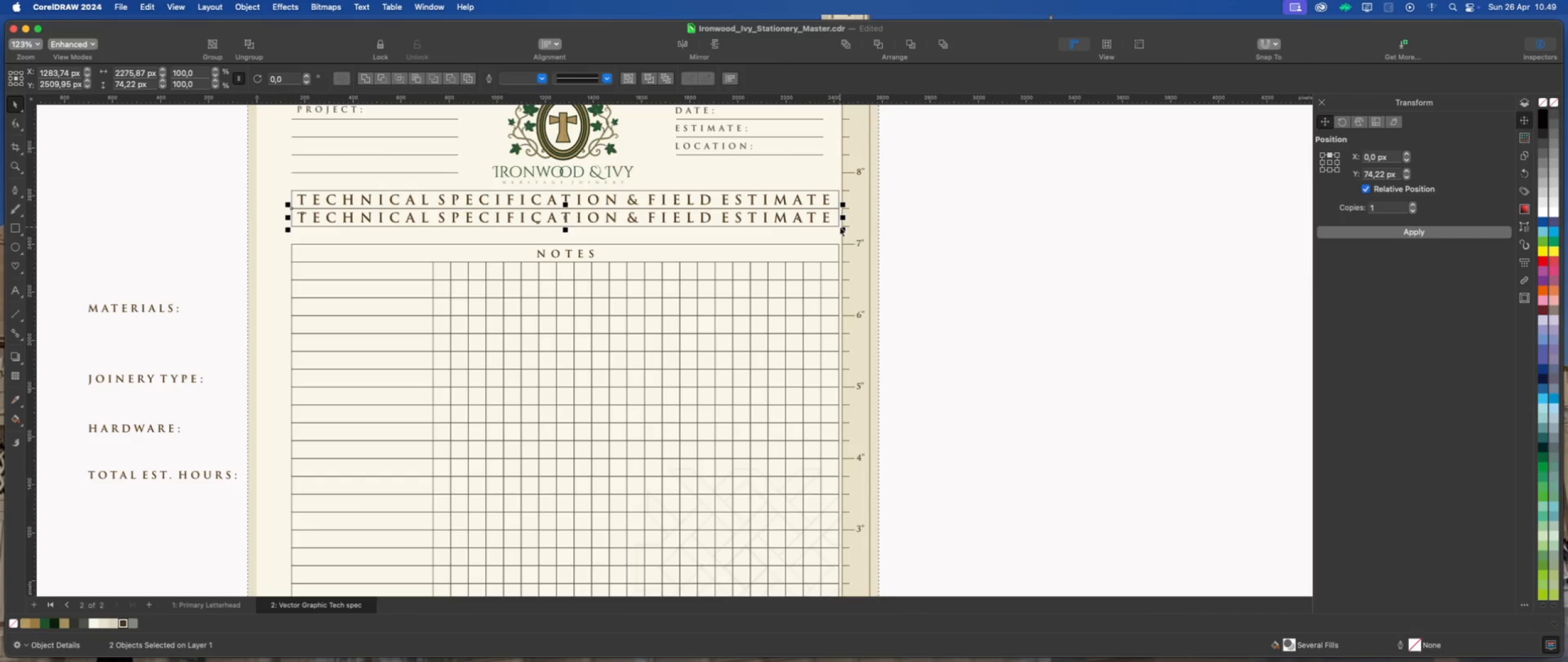 
key(Delete)
 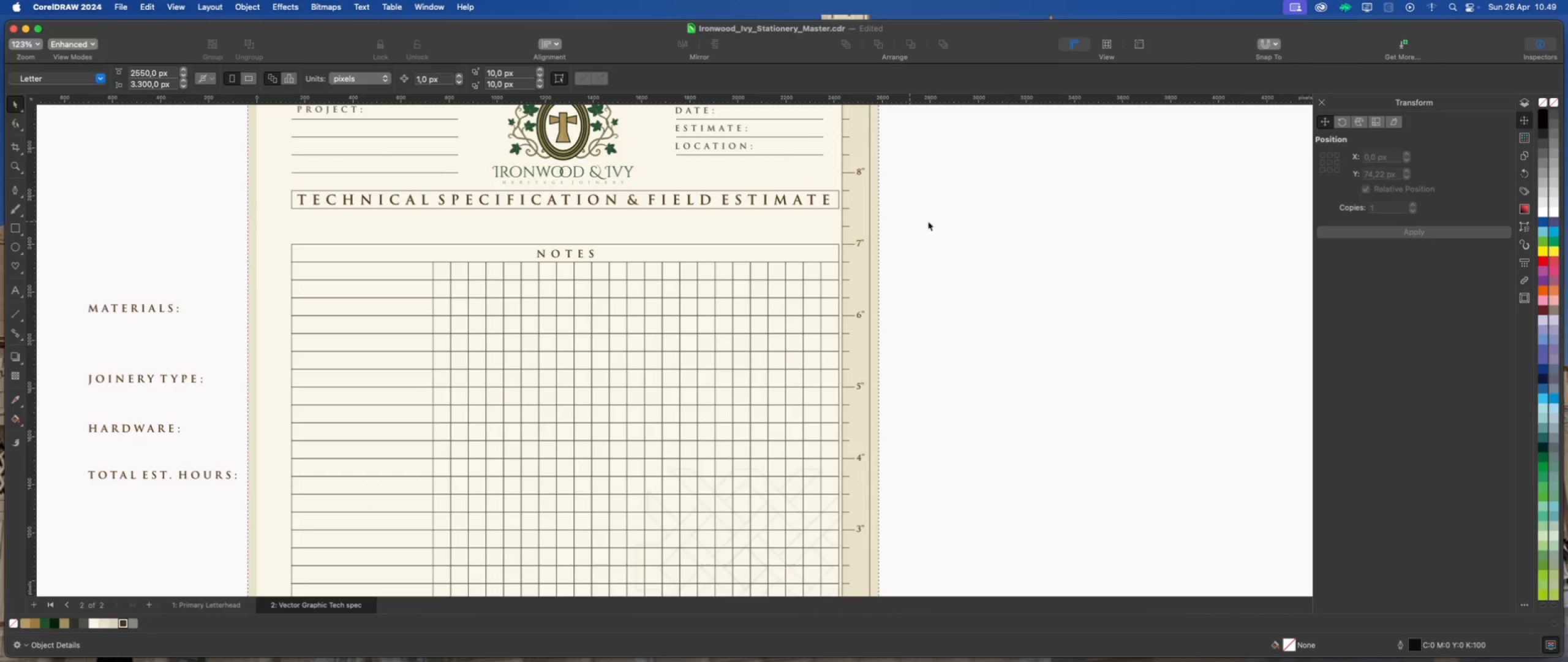 
left_click([948, 221])
 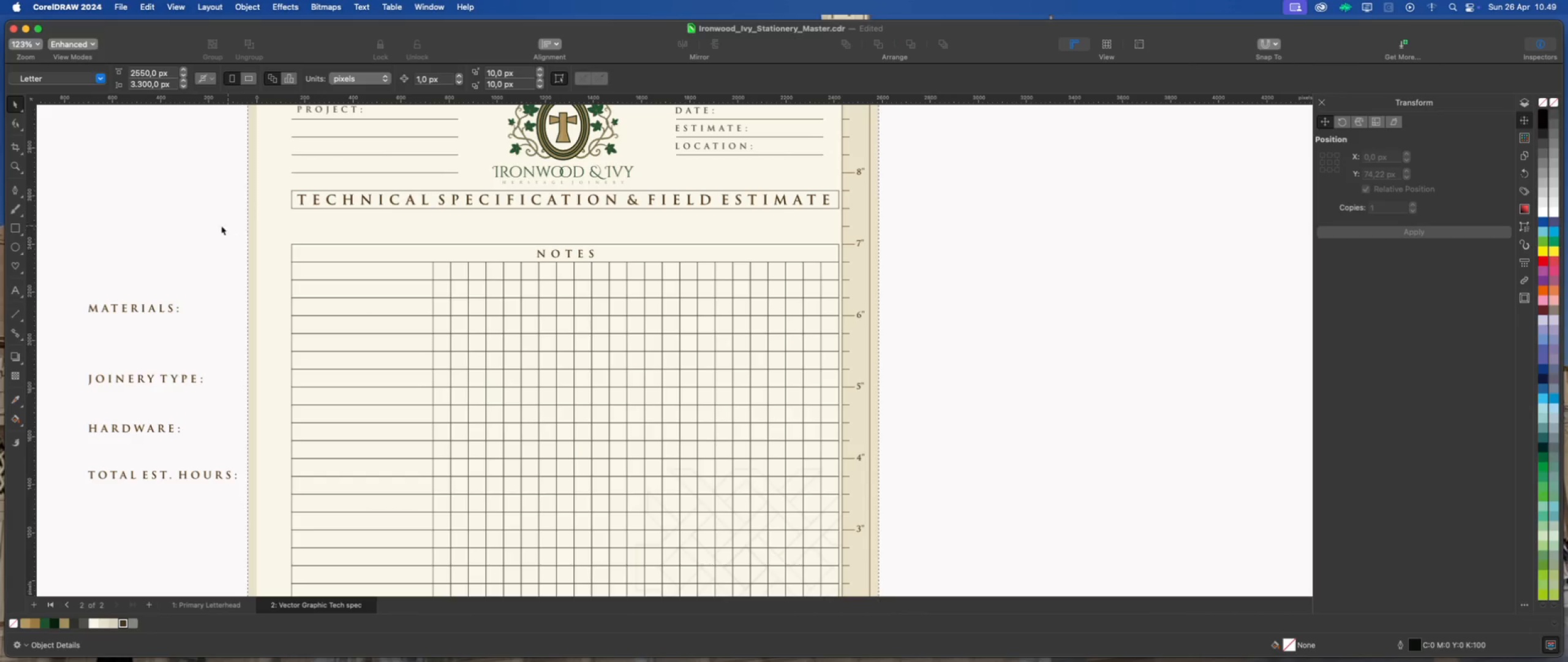 
left_click_drag(start_coordinate=[203, 223], to_coordinate=[846, 265])
 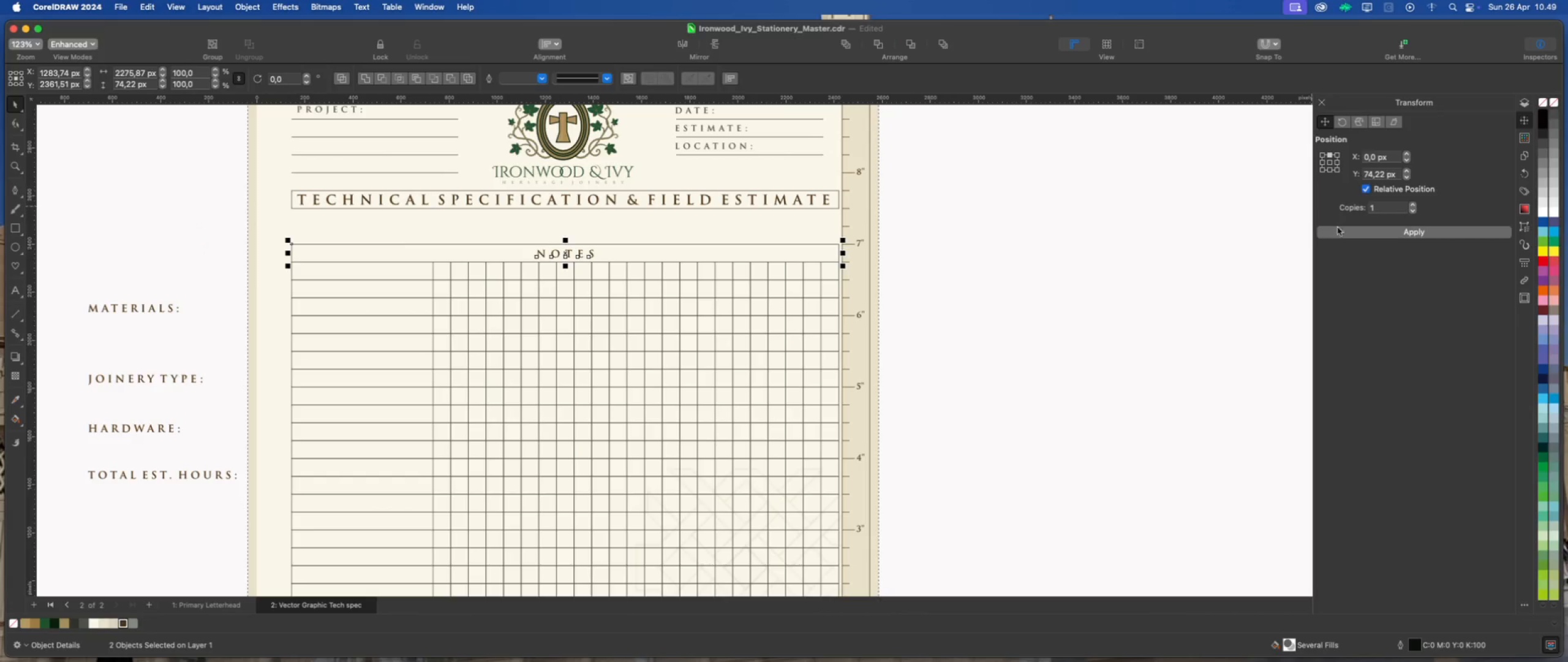 
left_click([1341, 230])
 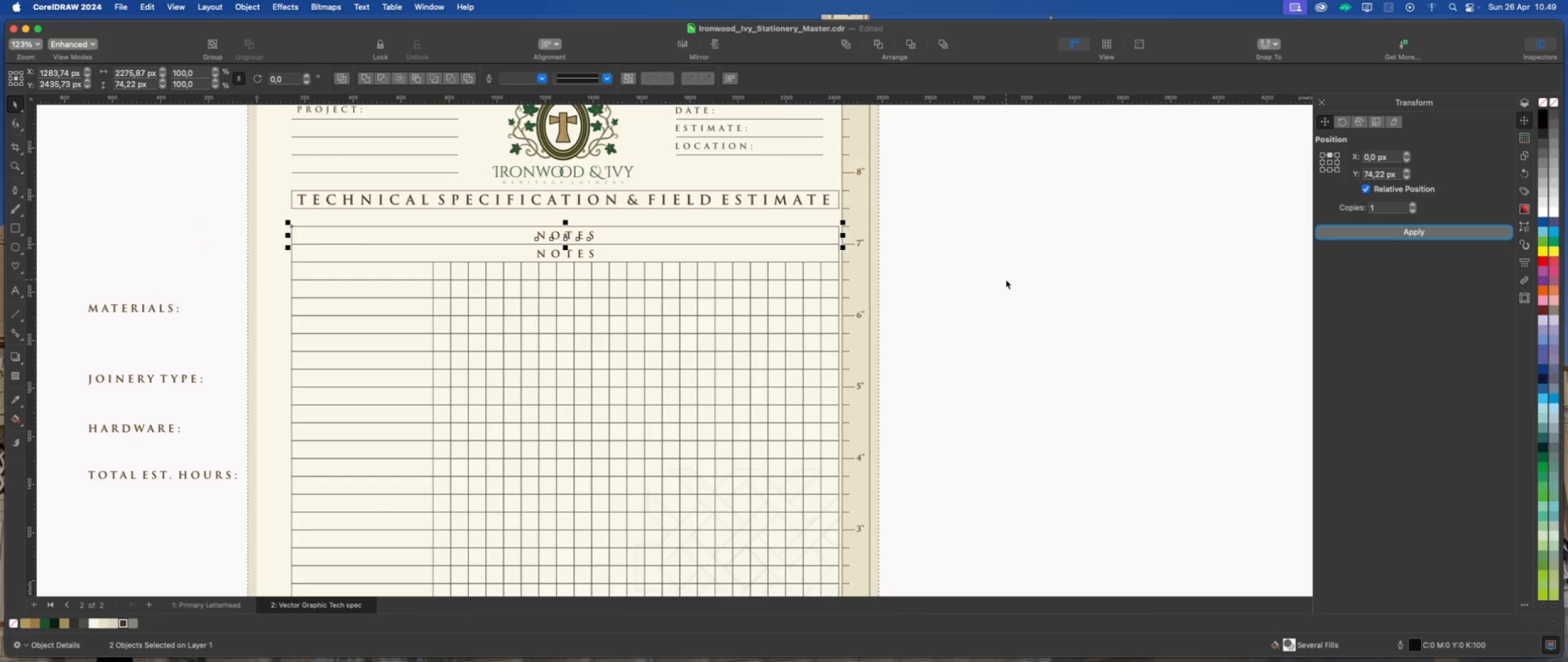 
left_click([1006, 280])
 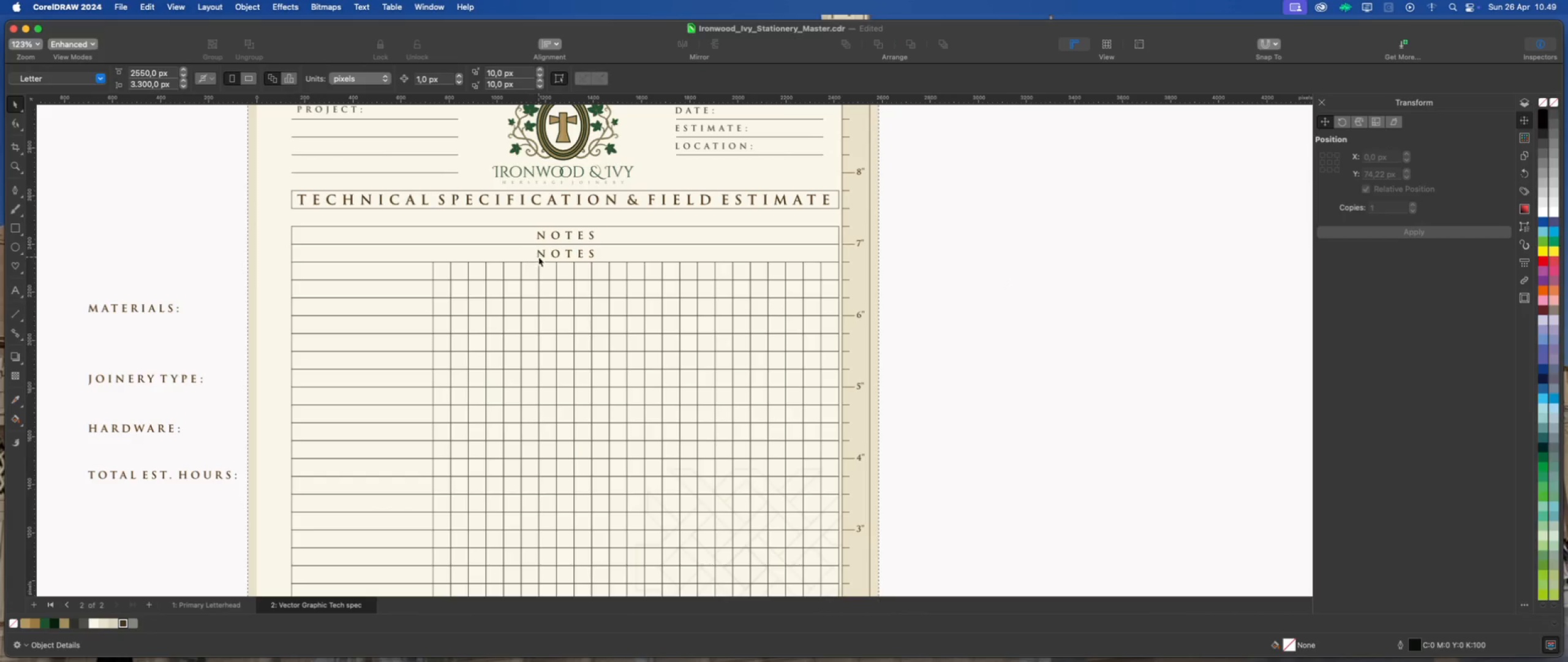 
left_click([541, 253])
 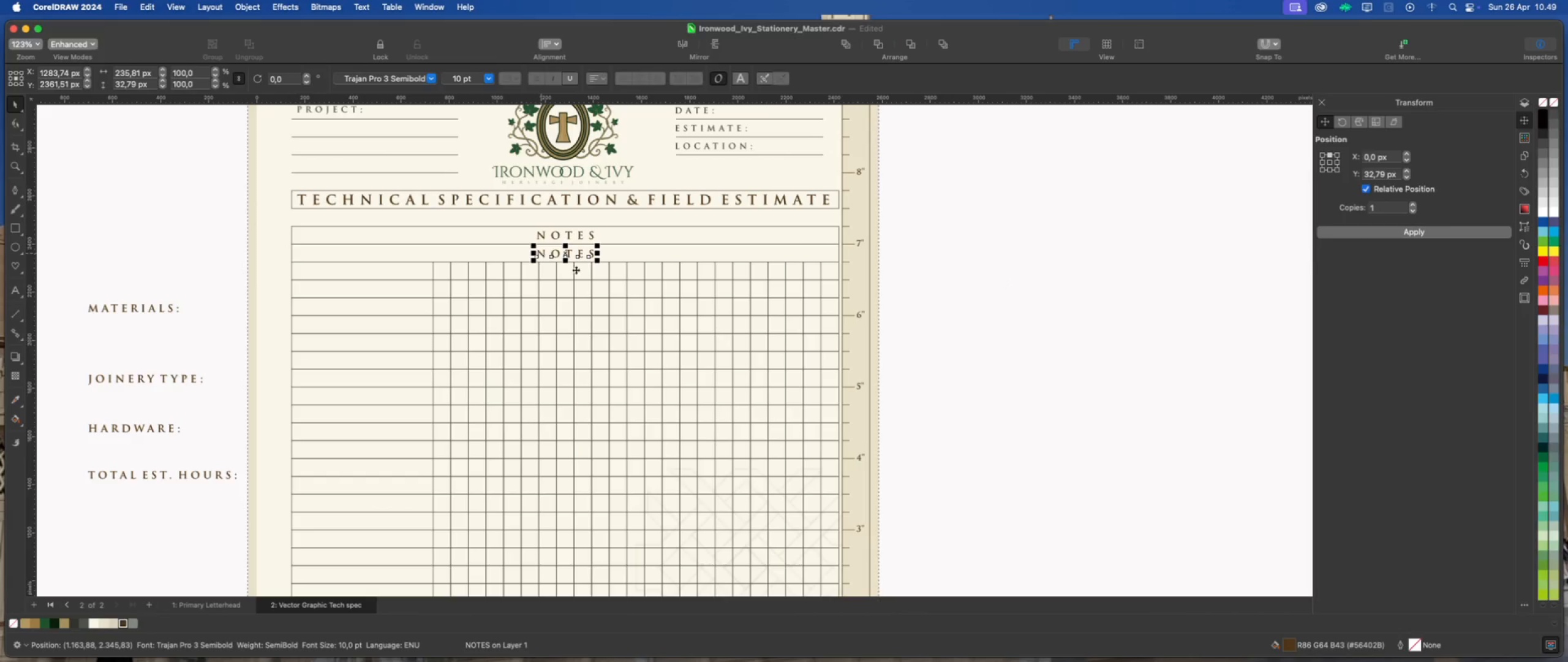 
key(Delete)
 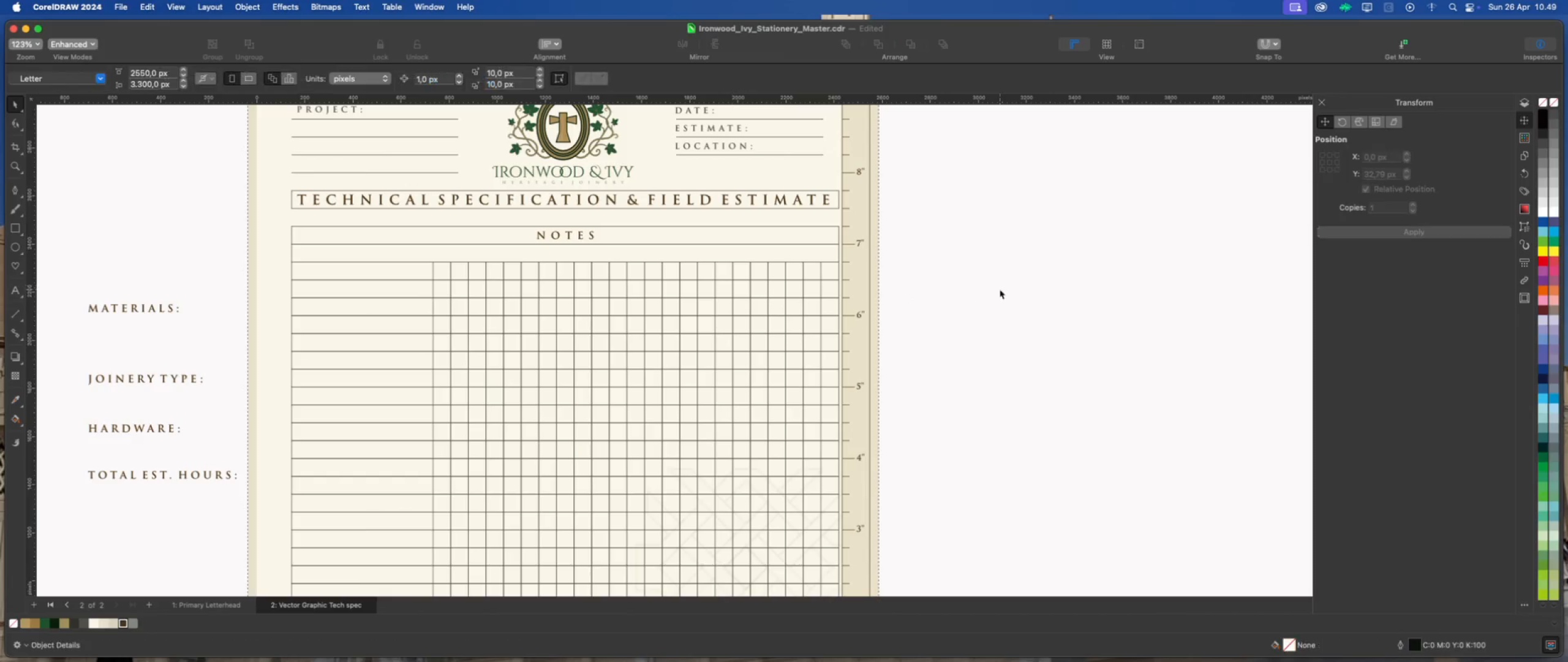 
left_click([1000, 289])
 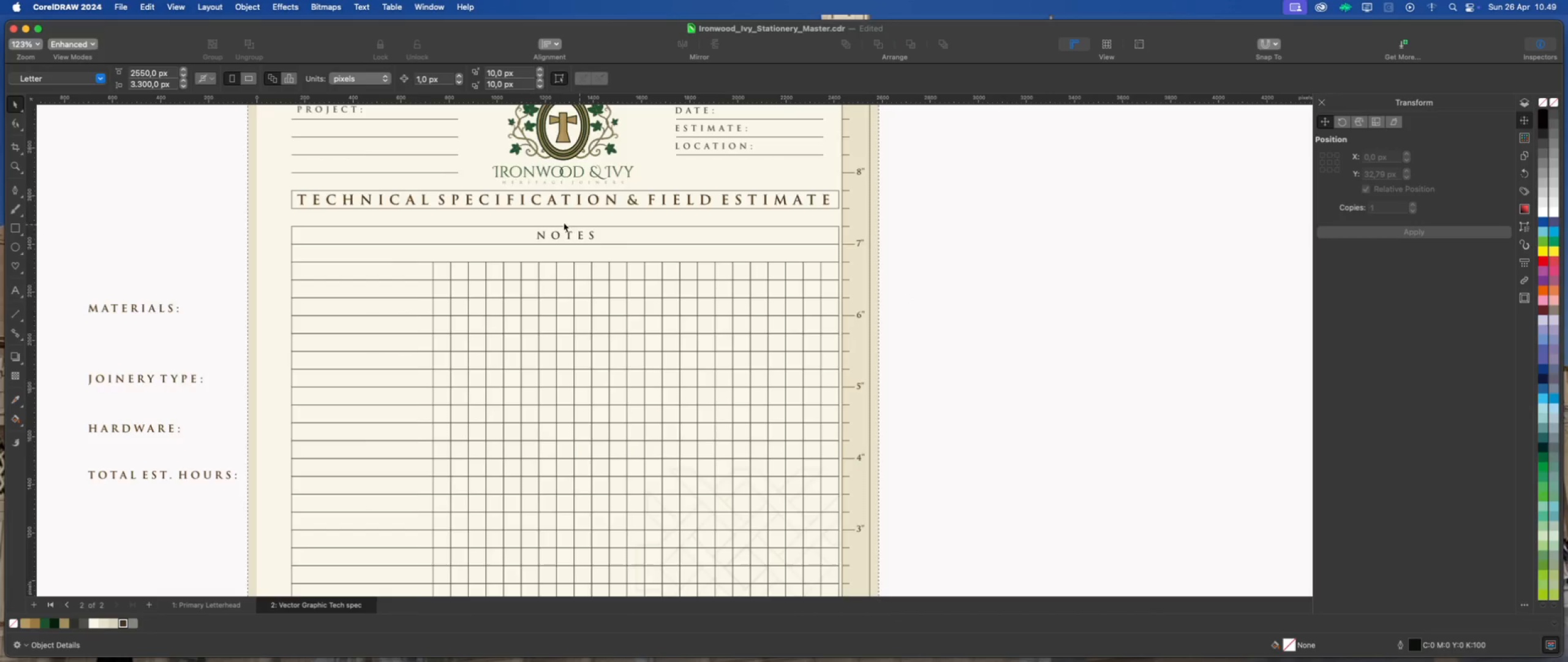 
scroll: coordinate [510, 218], scroll_direction: down, amount: 5.0
 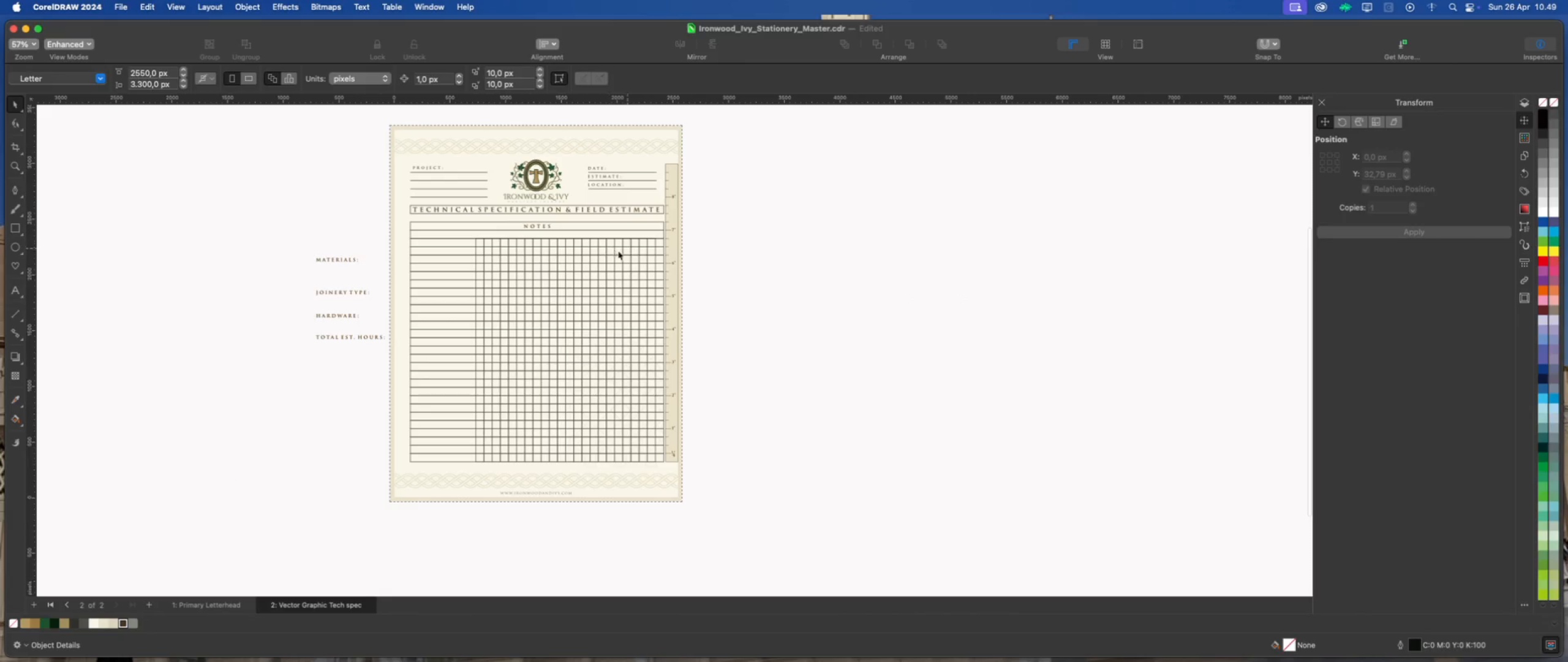 
scroll: coordinate [568, 259], scroll_direction: up, amount: 1.0
 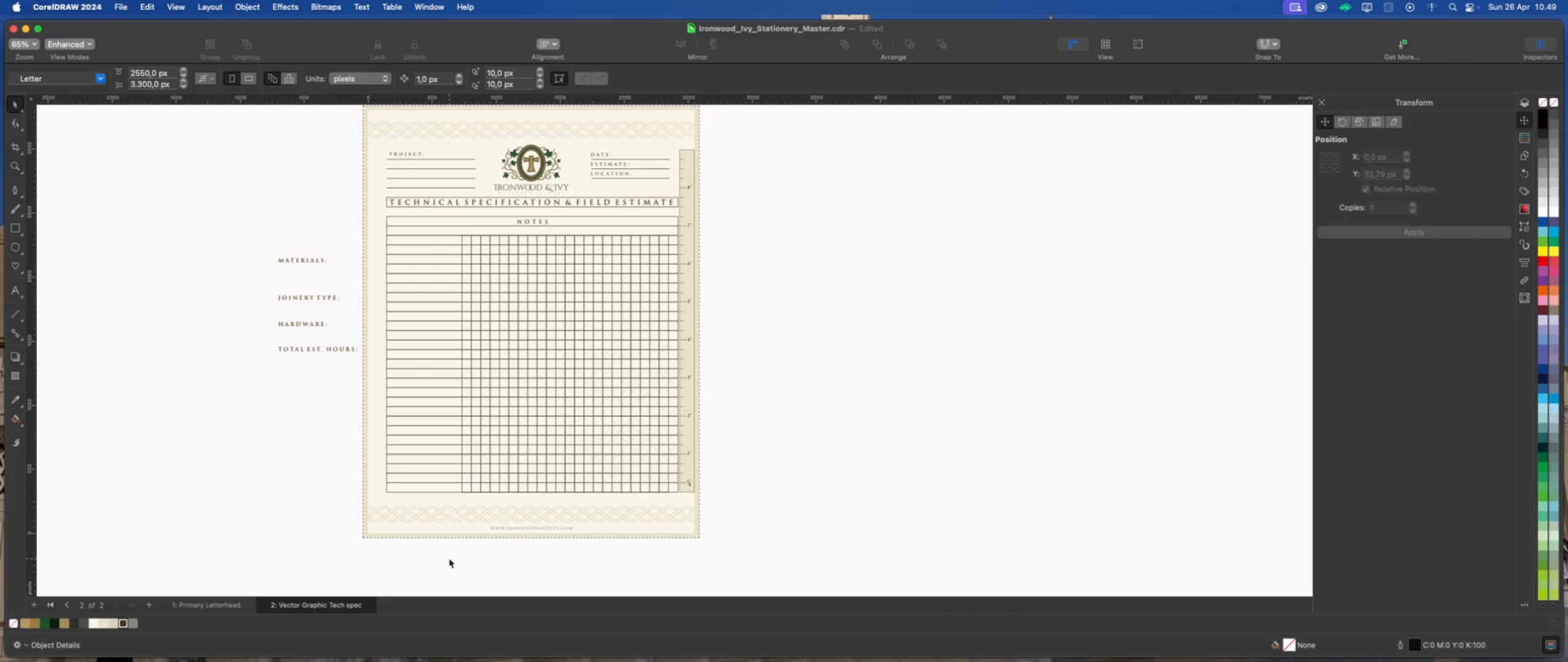 
left_click_drag(start_coordinate=[450, 557], to_coordinate=[680, 231])
 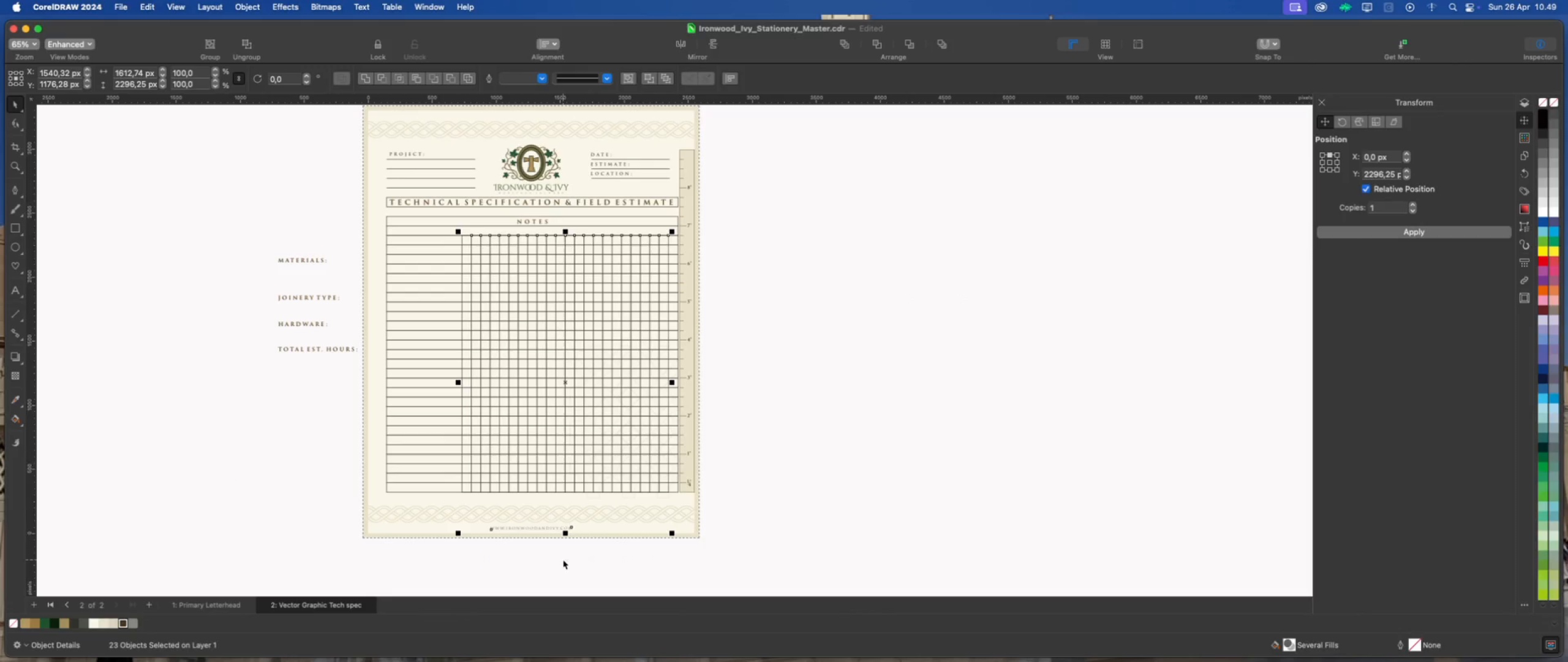 
hold_key(key=ShiftLeft, duration=1.15)
left_click_drag(start_coordinate=[589, 560], to_coordinate=[475, 517])
 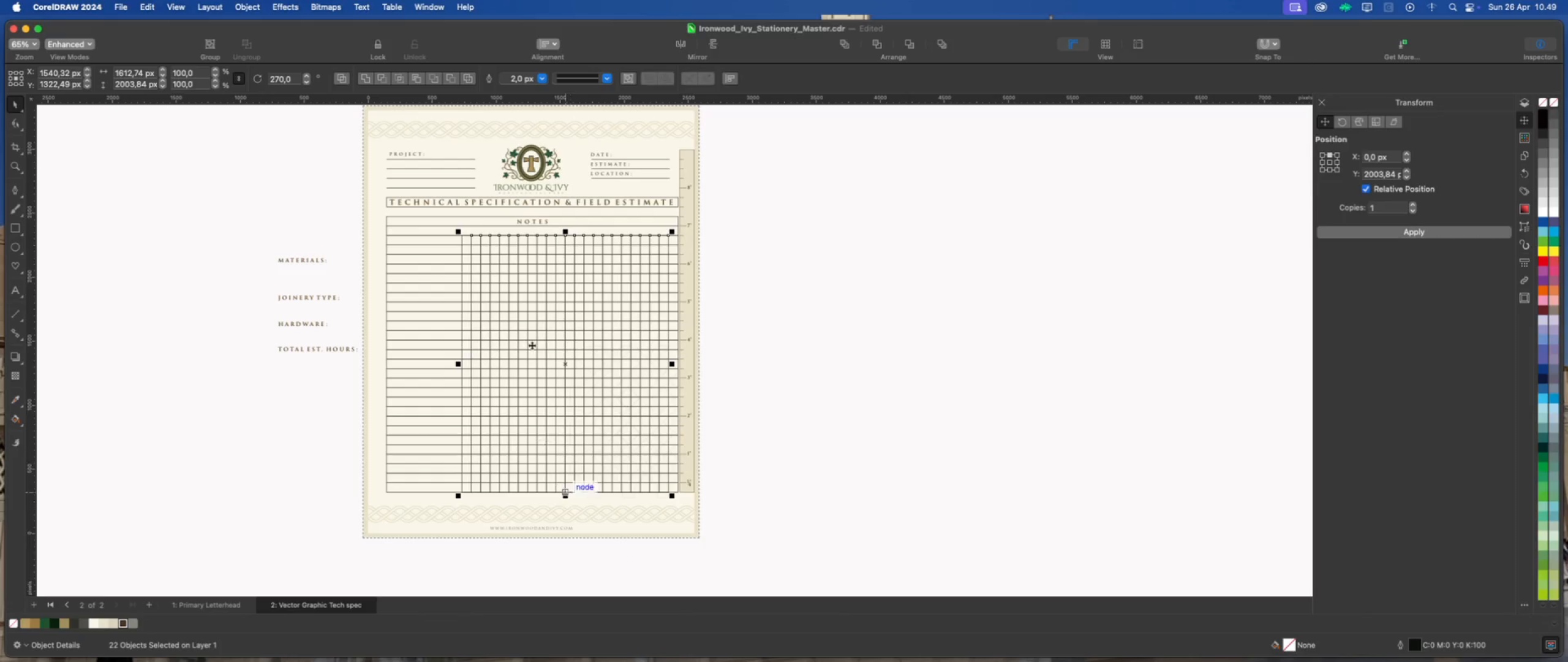 
scroll: coordinate [546, 224], scroll_direction: up, amount: 2.0
 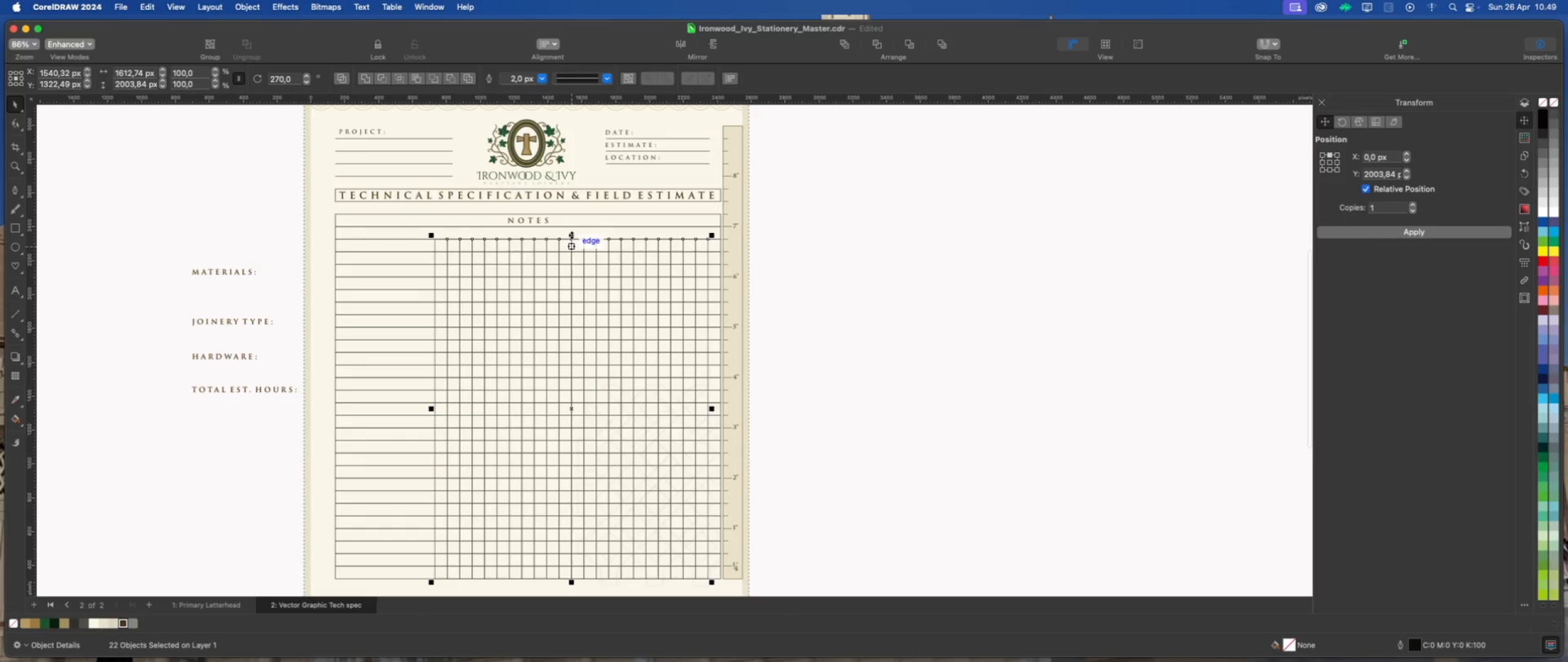 
left_click_drag(start_coordinate=[572, 235], to_coordinate=[575, 223])
 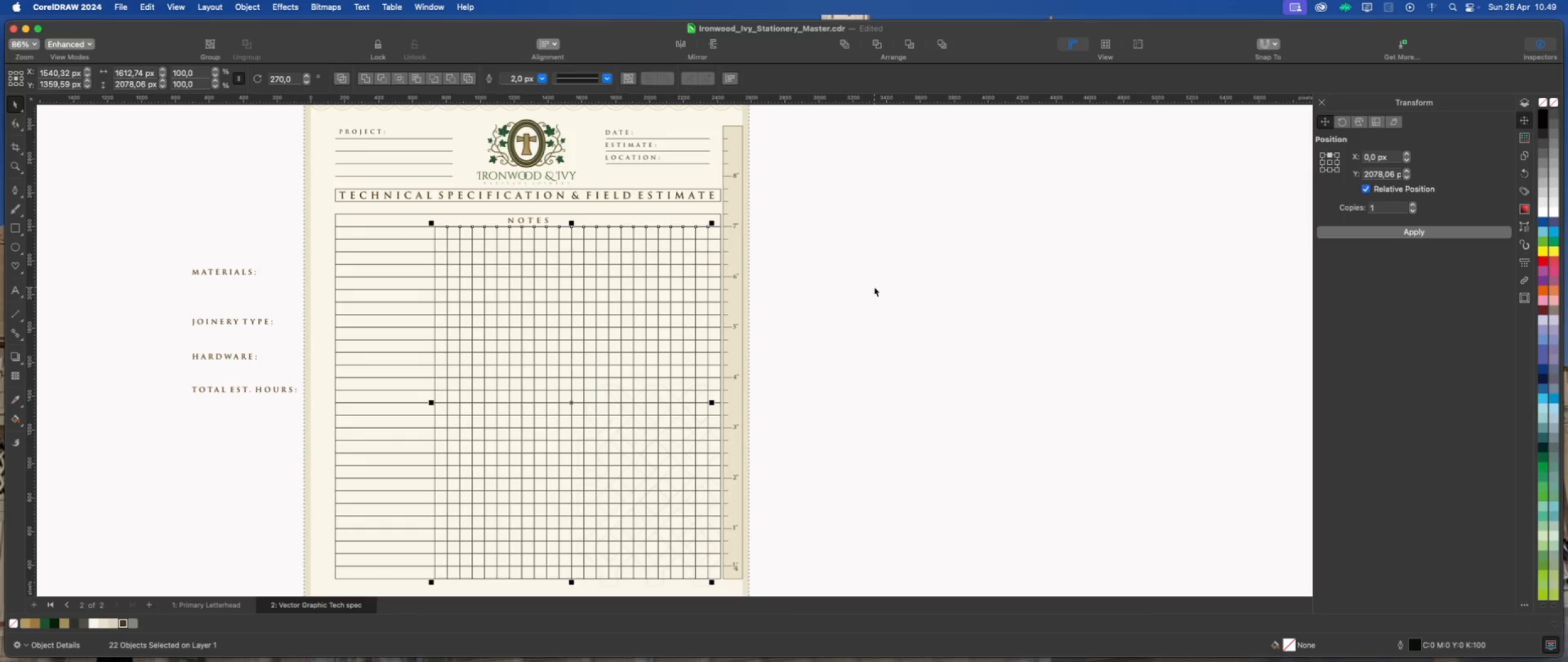 
left_click([875, 287])
 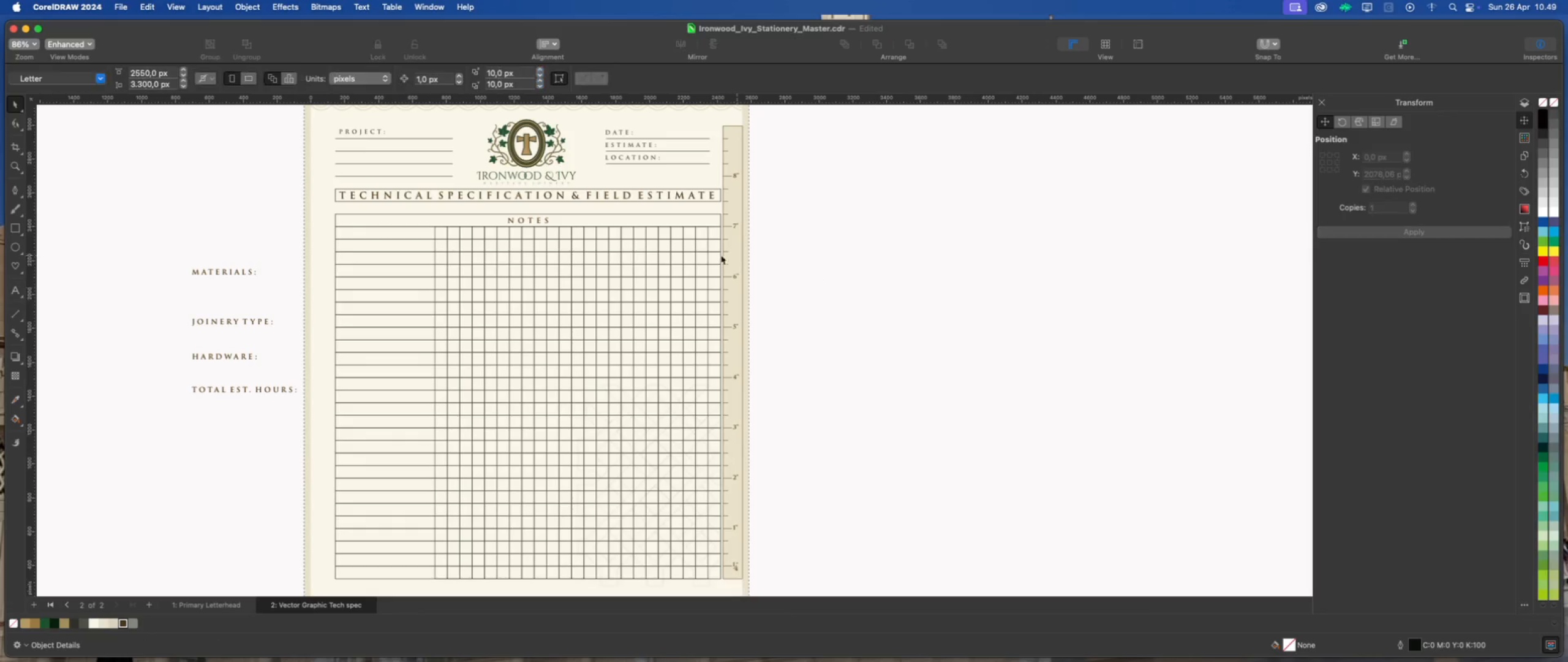 
scroll: coordinate [663, 259], scroll_direction: down, amount: 2.0
 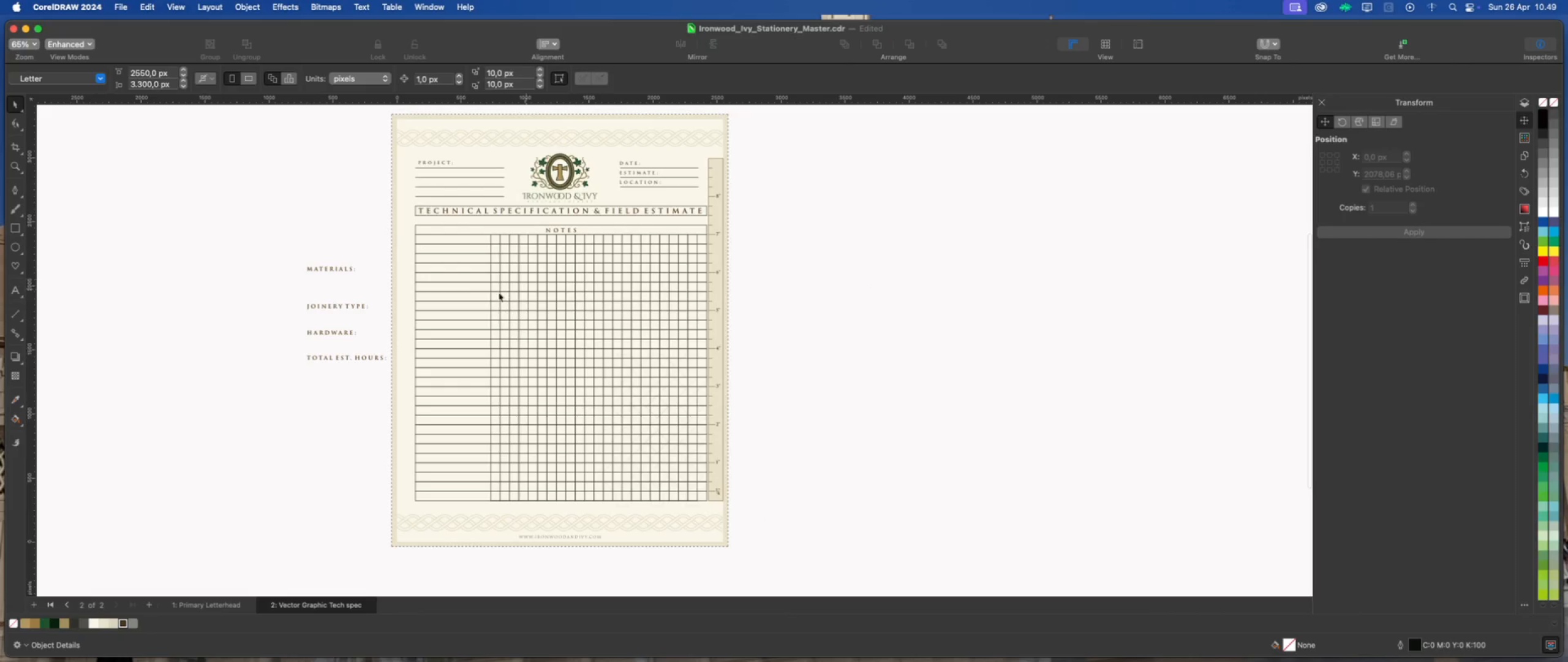 
scroll: coordinate [324, 283], scroll_direction: up, amount: 2.0
 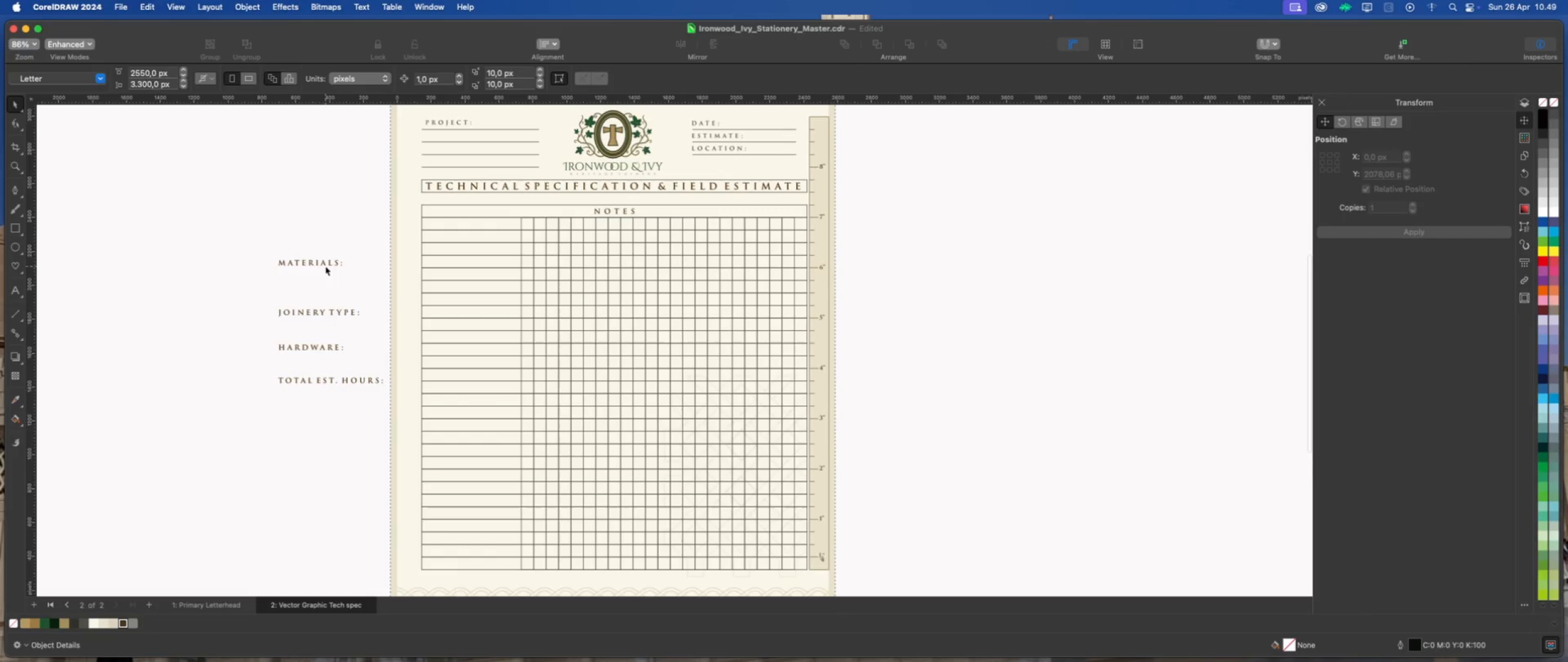 
left_click([326, 264])
 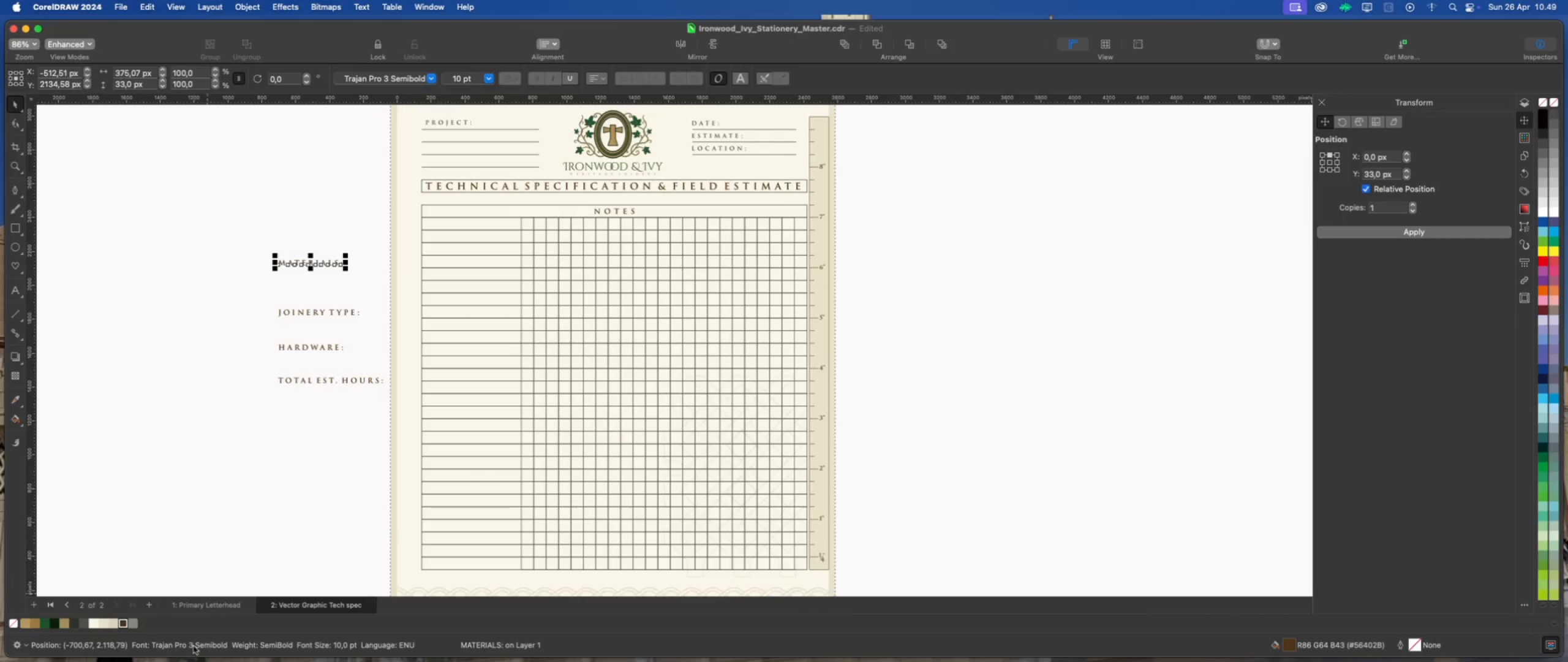 
wait(6.55)
 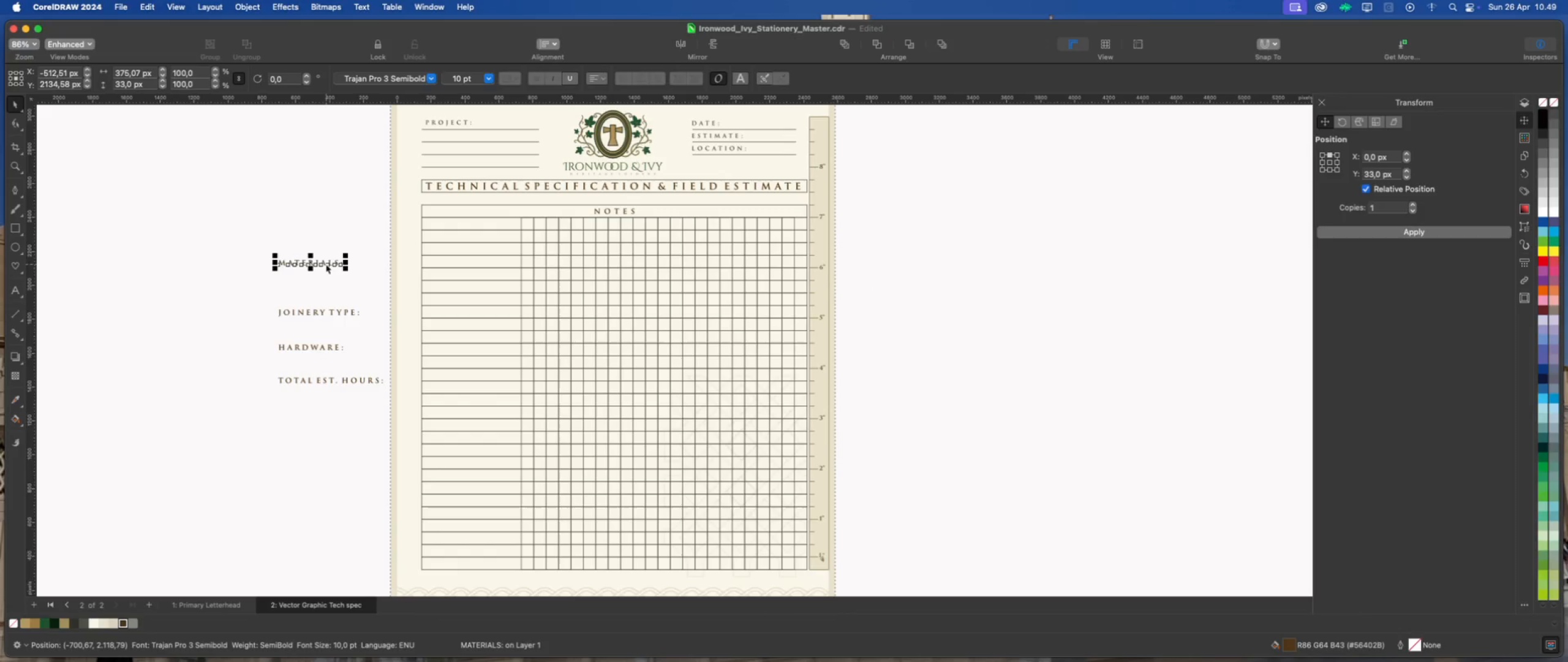 
left_click([107, 641])
 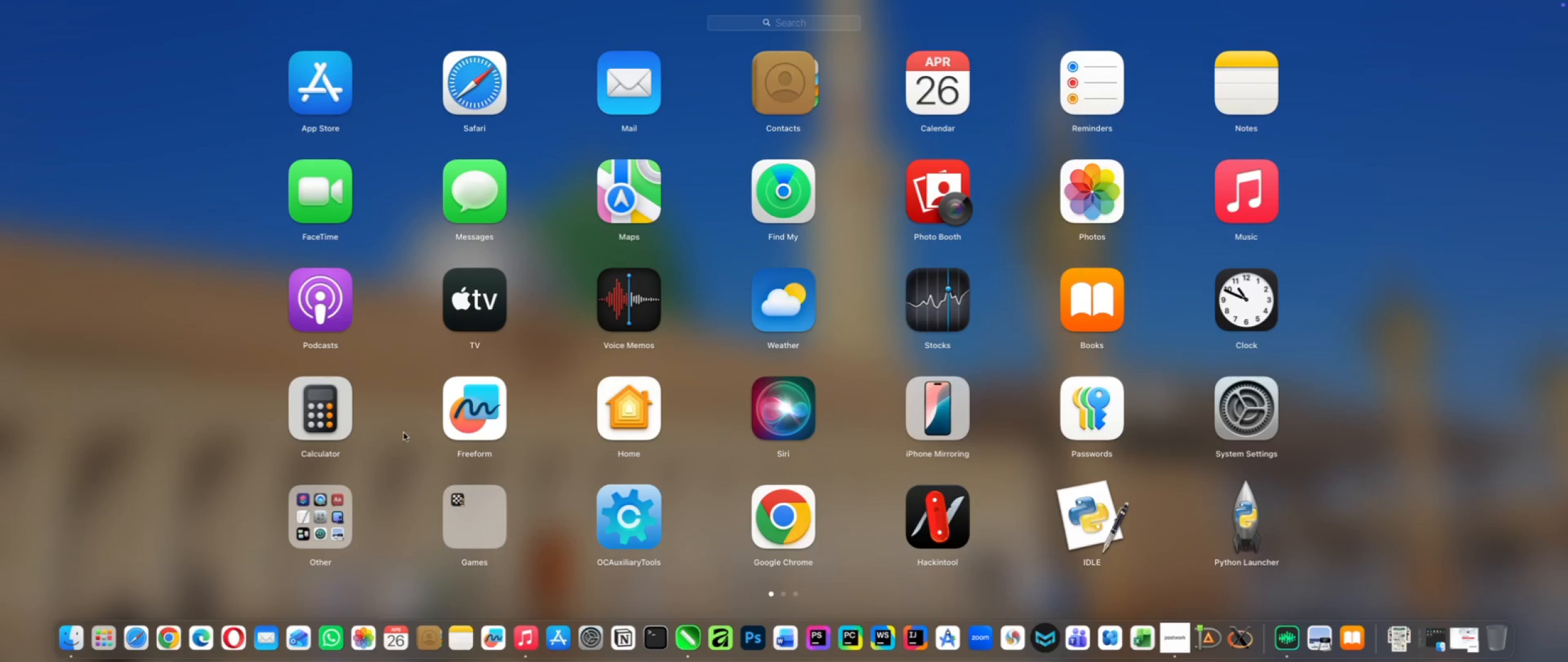 
left_click([346, 419])
 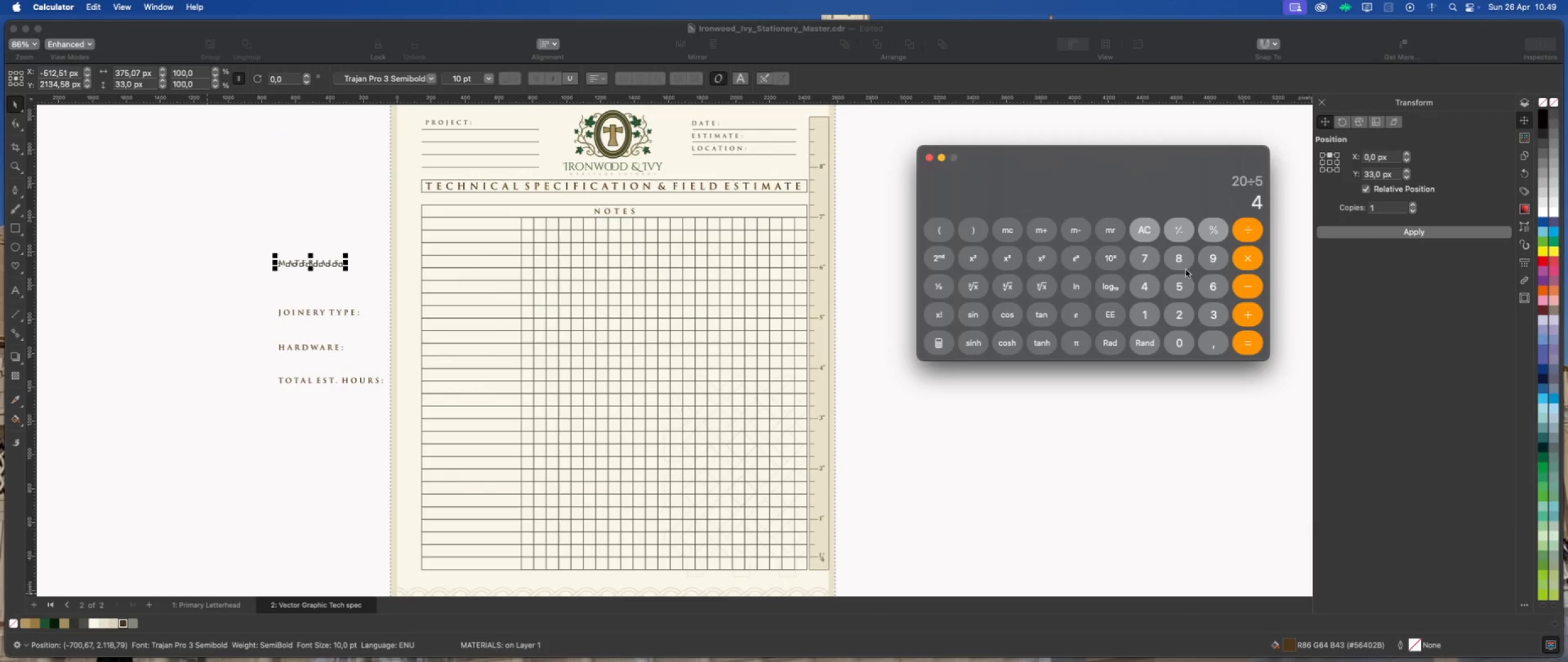 
left_click([1184, 315])
 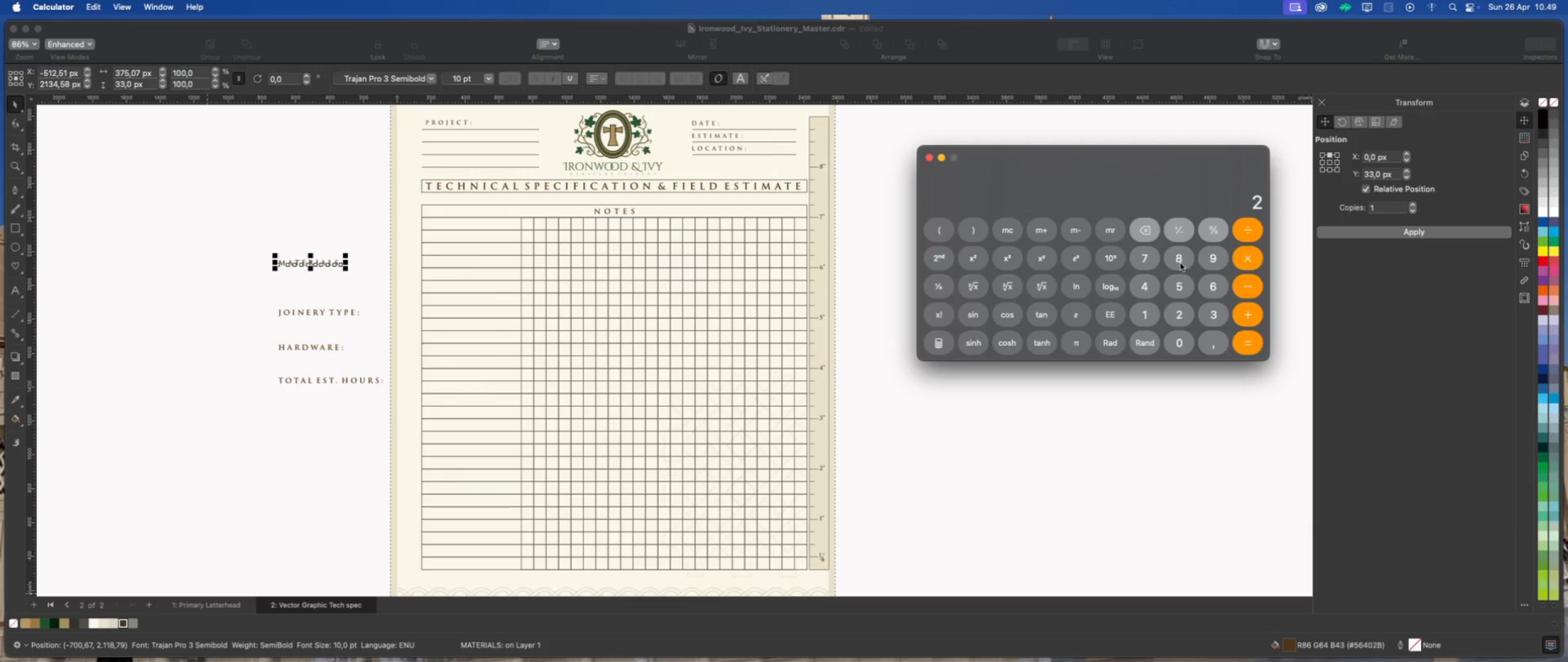 
left_click([1180, 262])
 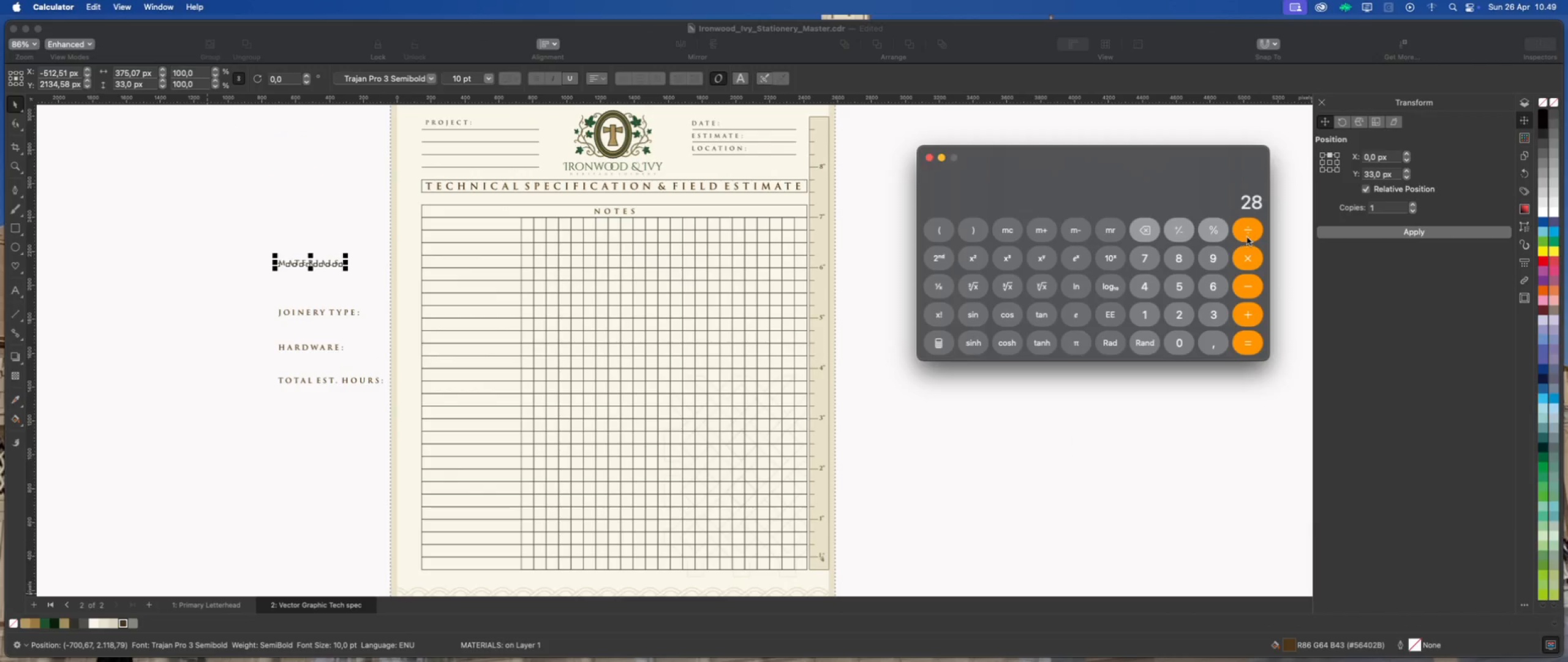 
left_click([1253, 232])
 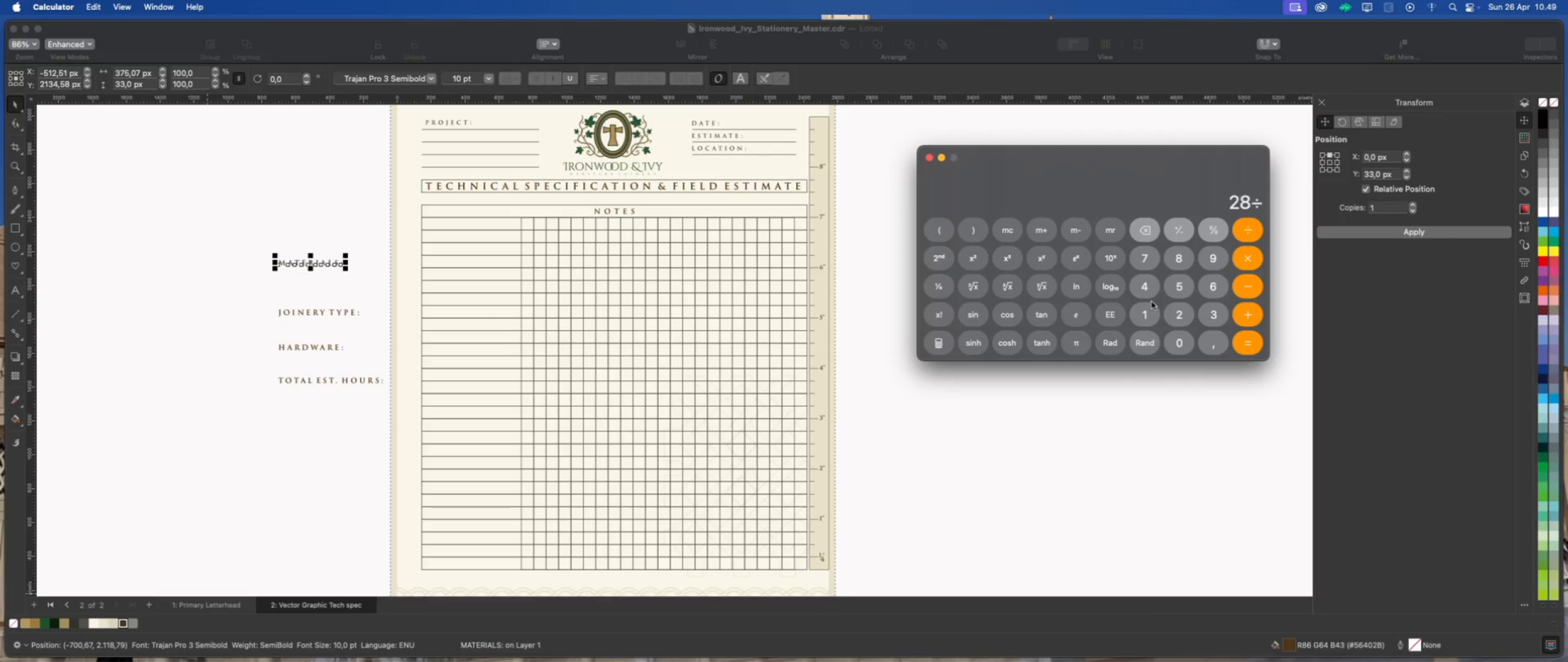 
left_click([1148, 287])
 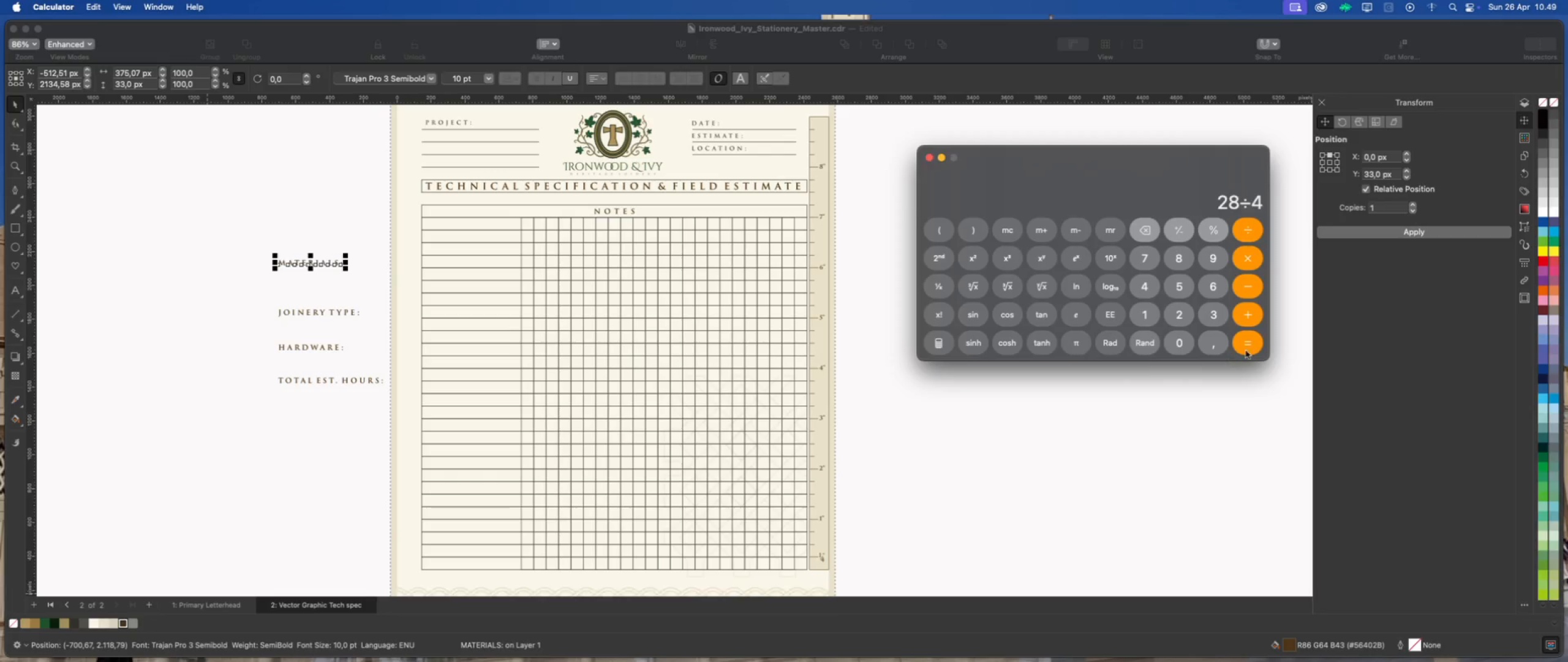 
left_click([1248, 346])
 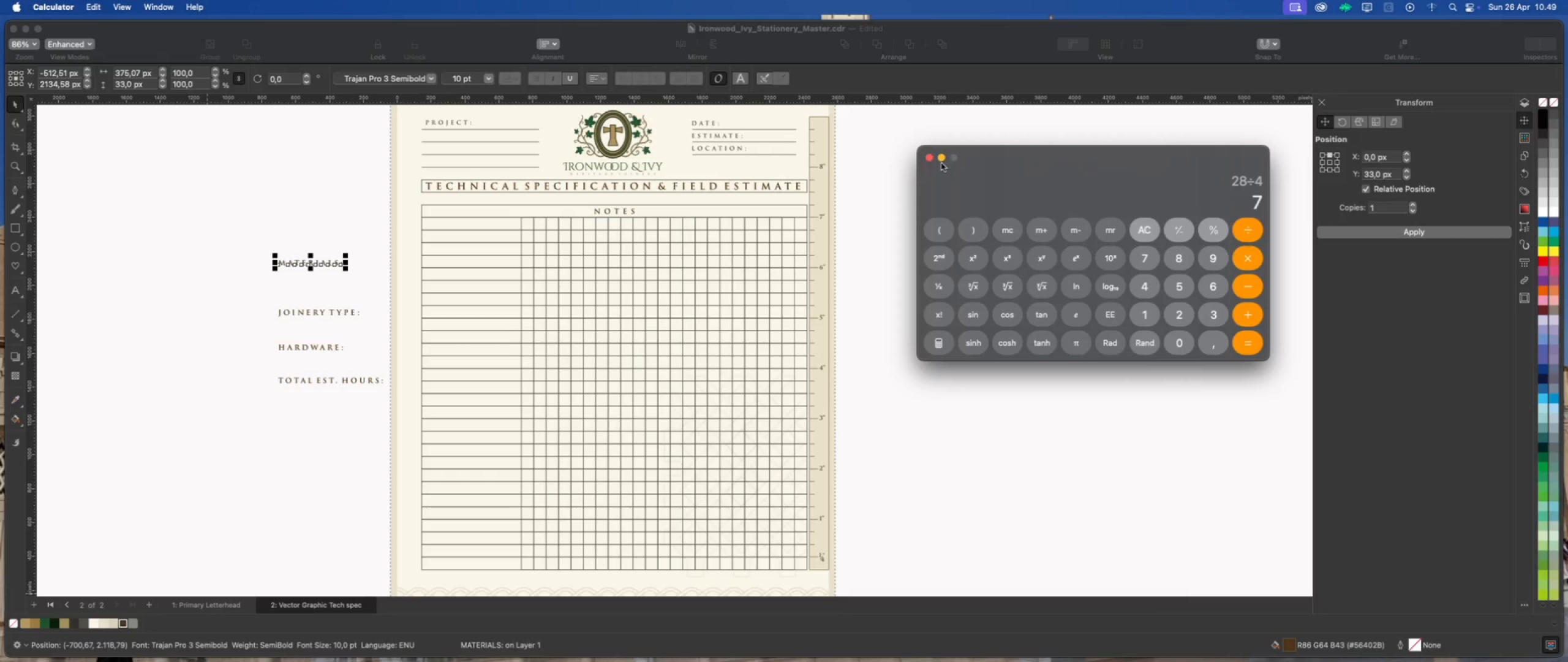 
left_click([931, 159])
 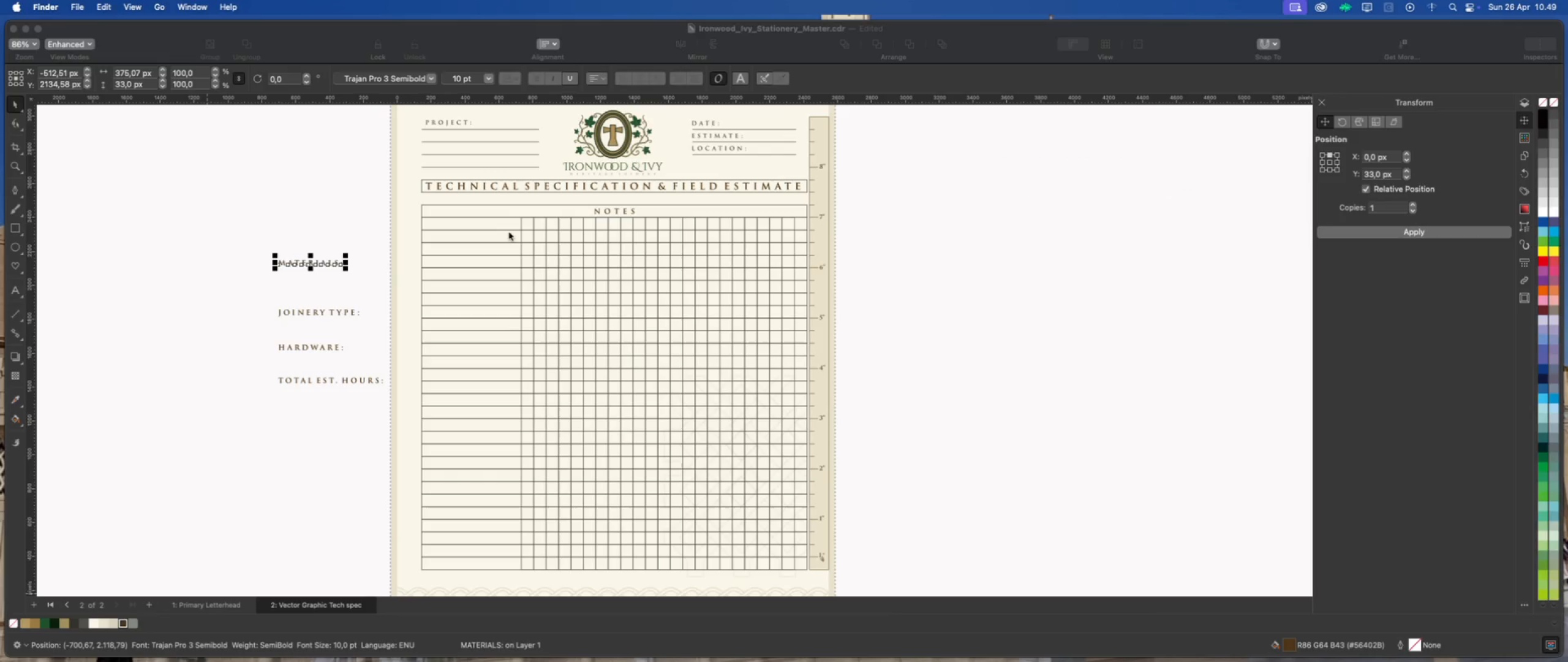 
left_click([507, 224])
 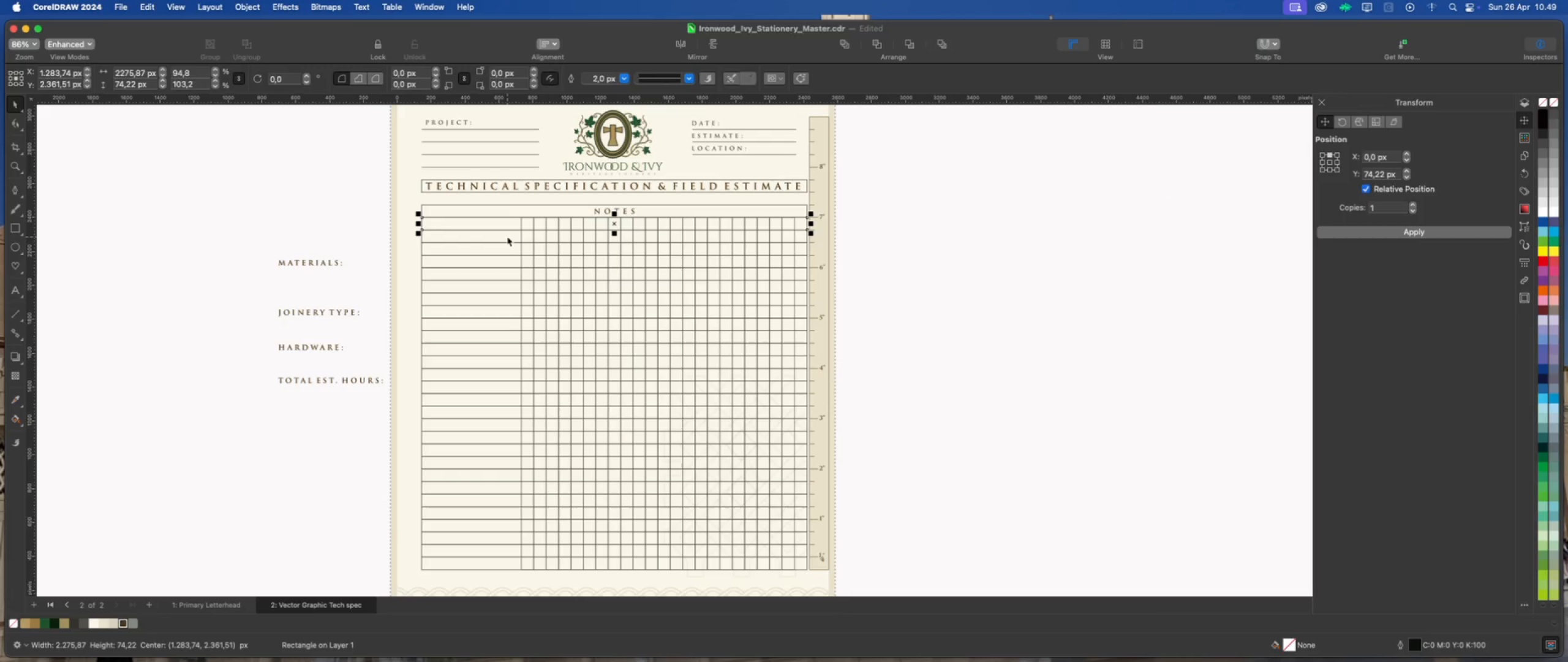 
hold_key(key=ShiftLeft, duration=4.43)
left_click([507, 237])
 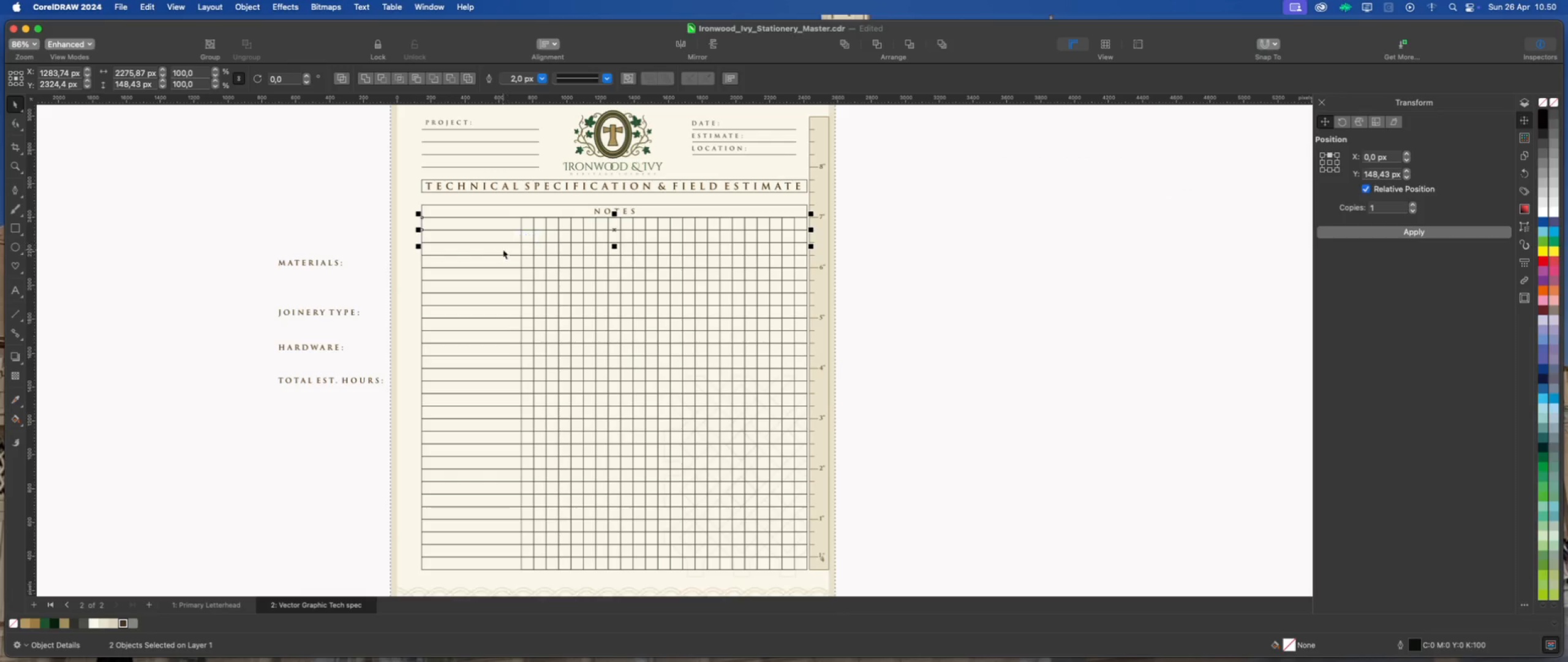 
left_click([503, 249])
 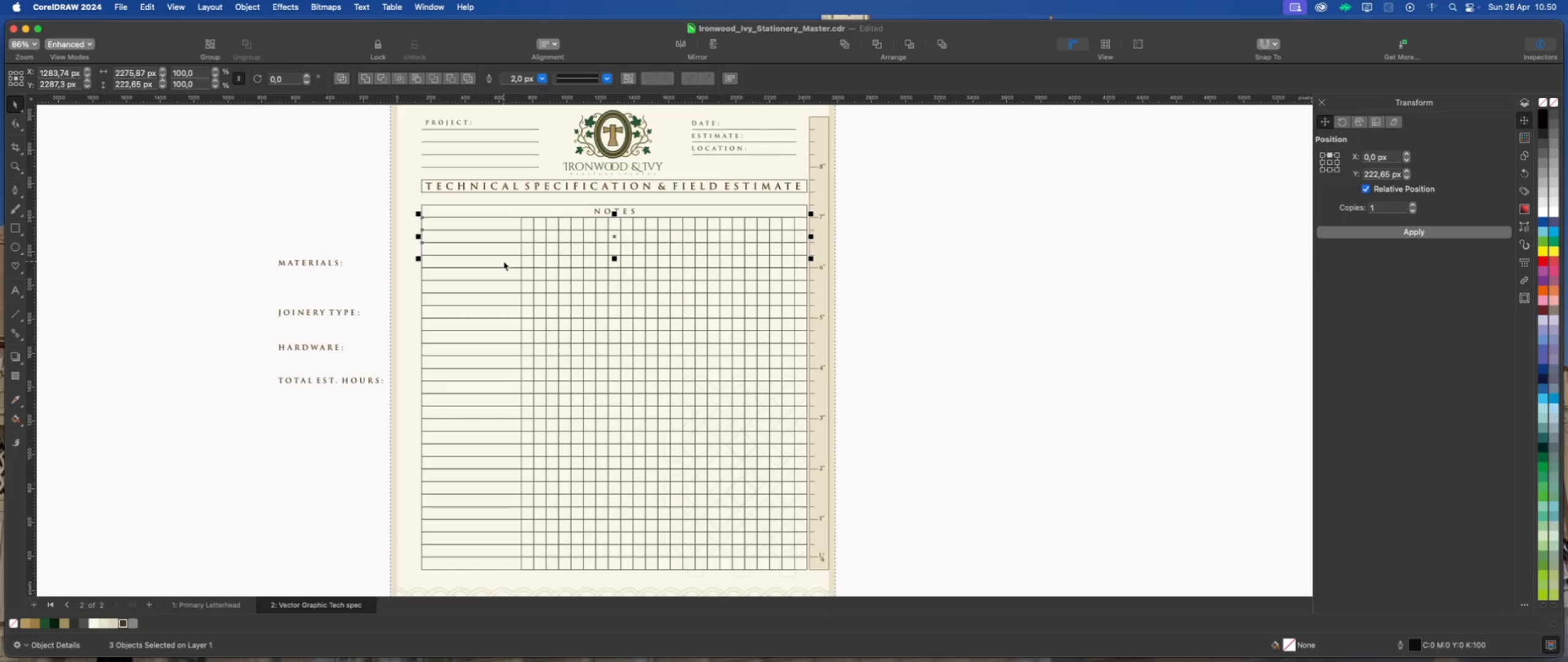 
left_click([503, 262])
 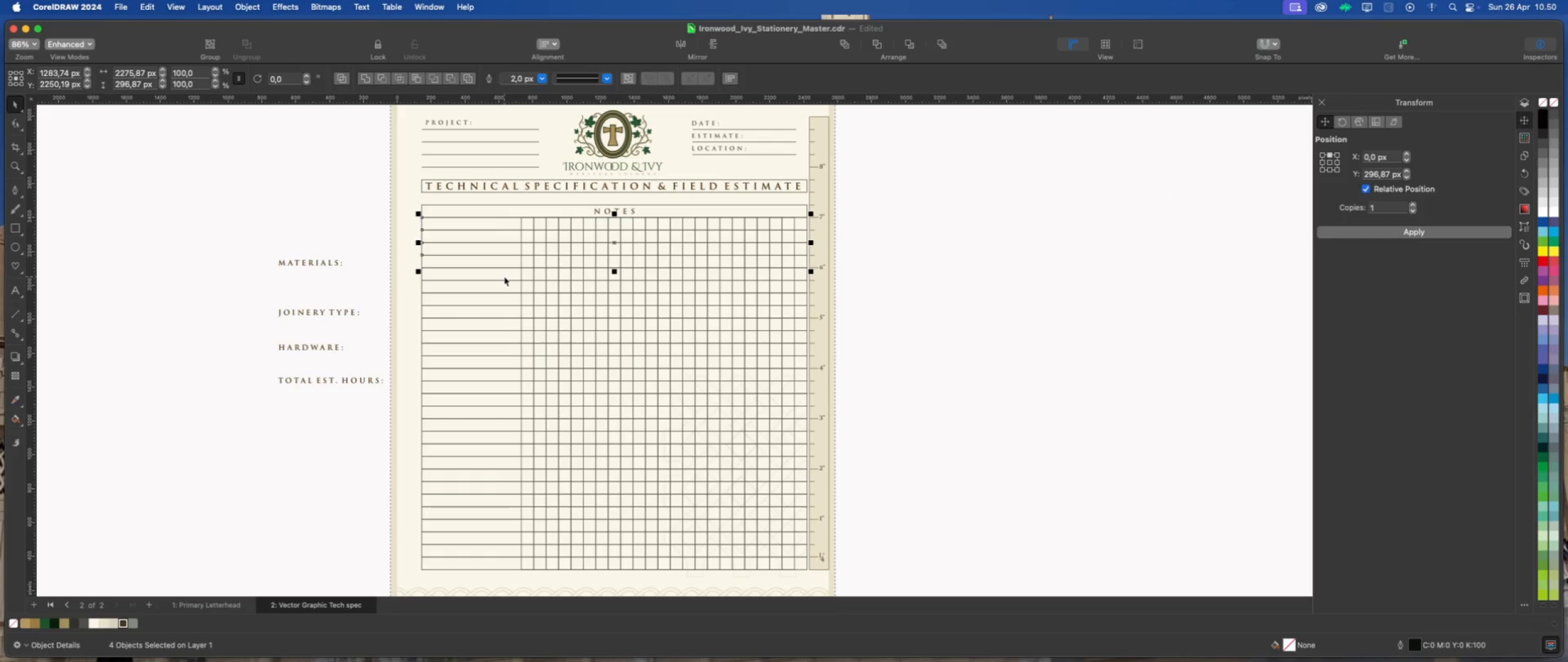 
left_click([504, 276])
 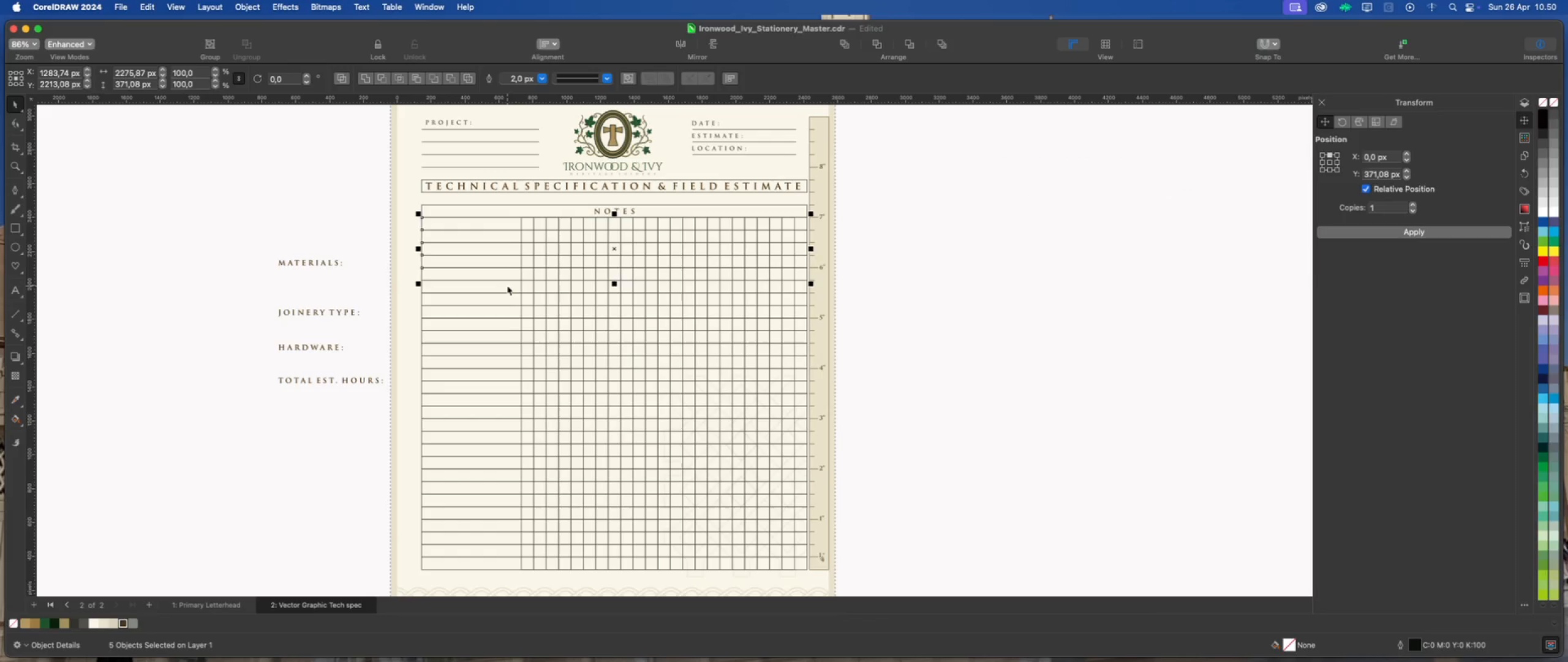 
left_click([507, 286])
 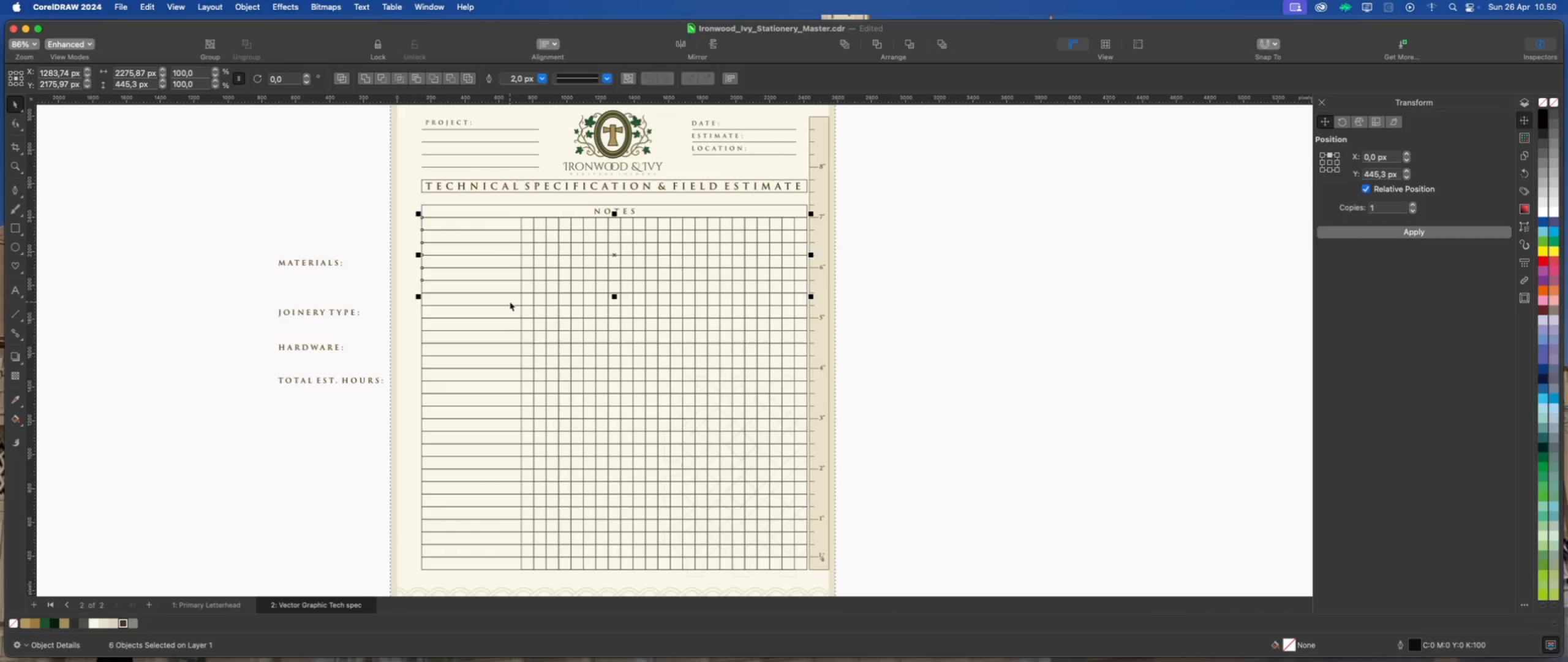 
left_click([510, 302])
 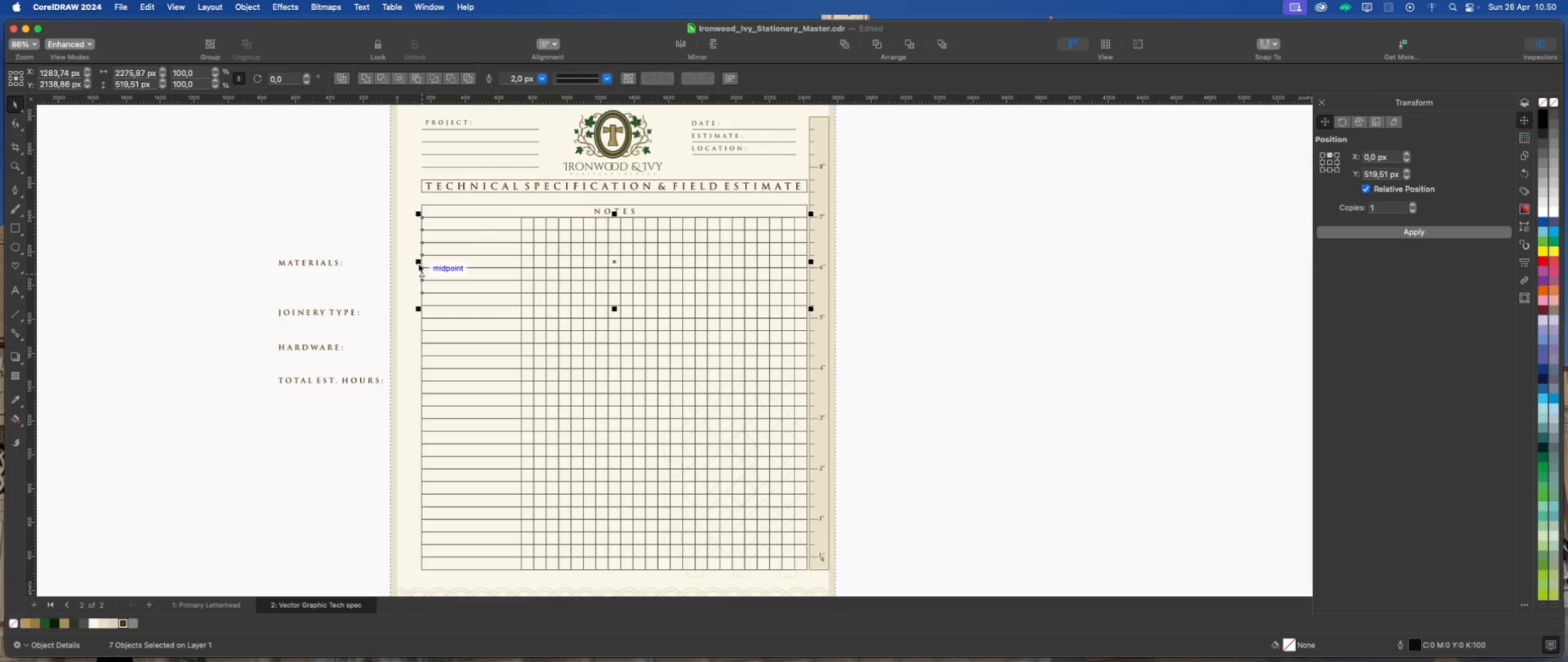 
left_click_drag(start_coordinate=[418, 262], to_coordinate=[516, 263])
 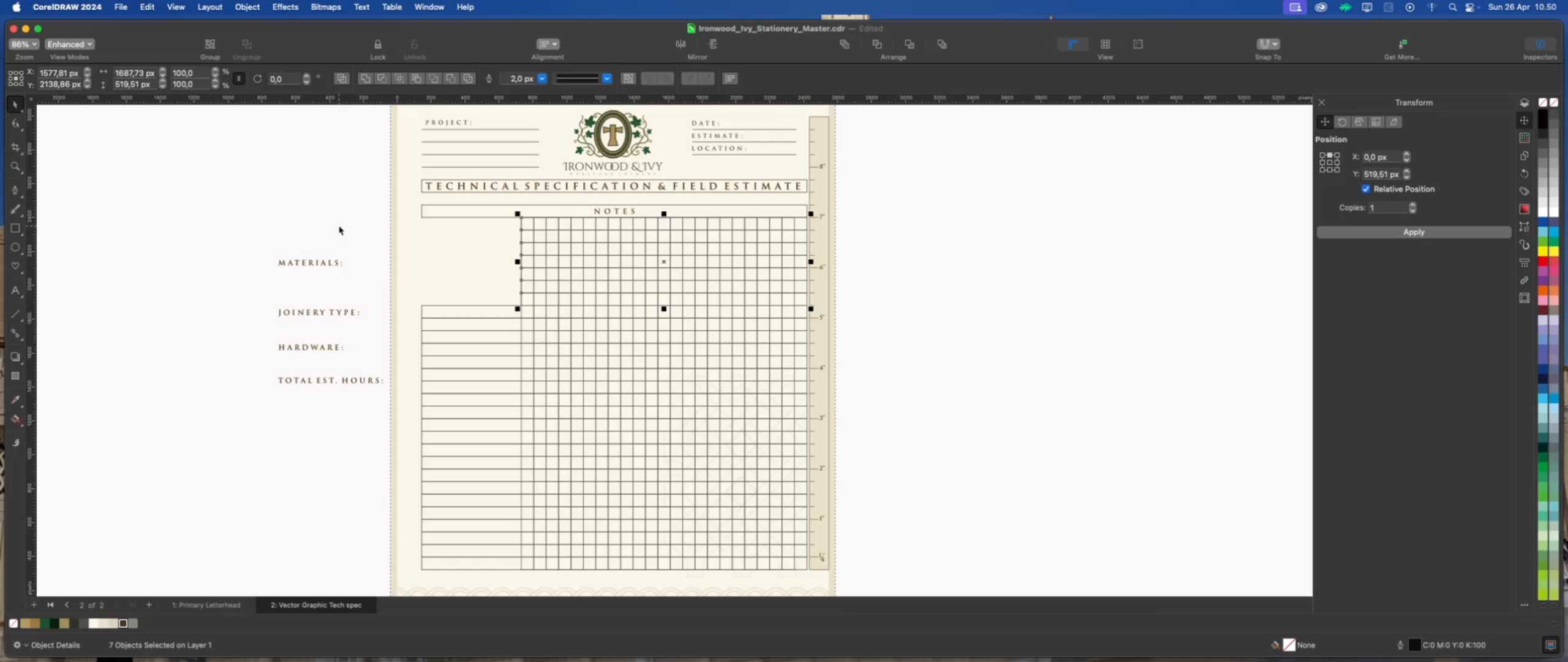 
left_click([339, 226])
 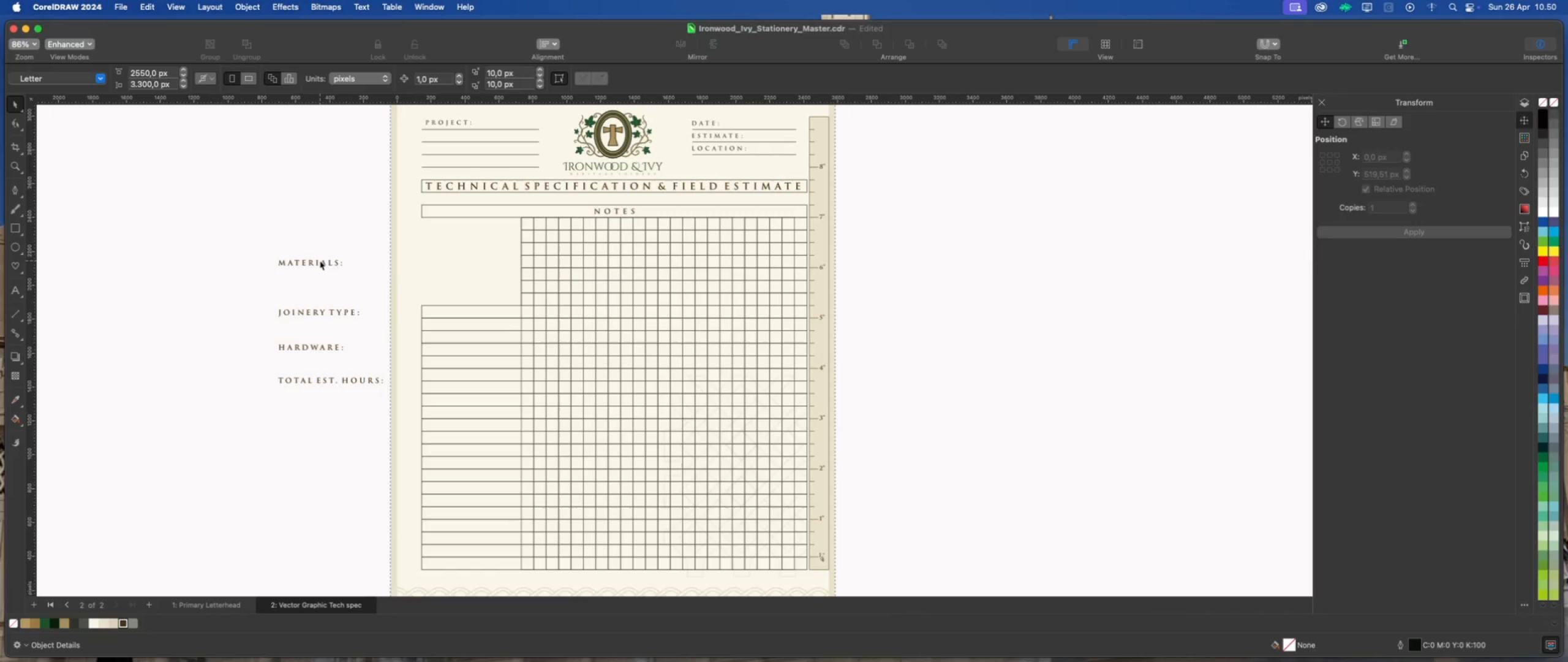 
left_click([320, 261])
 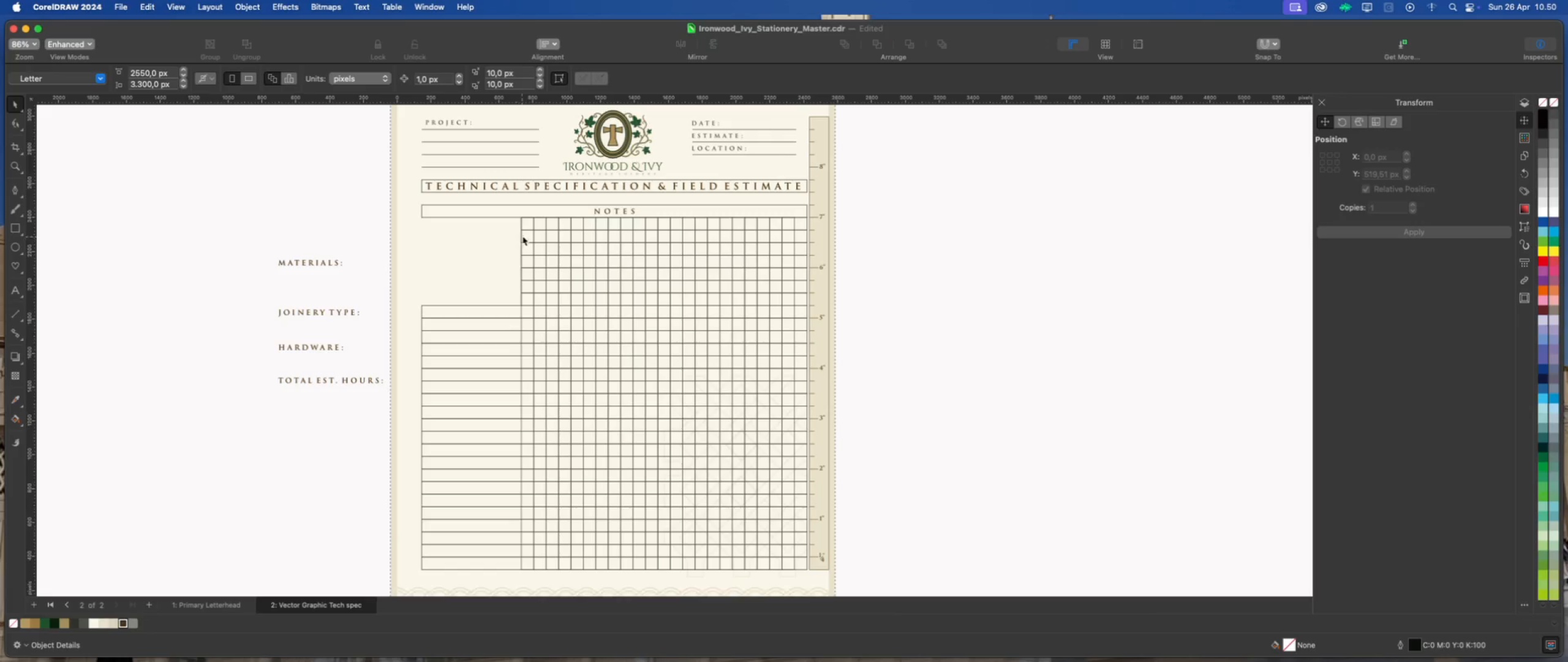 
left_click([528, 225])
 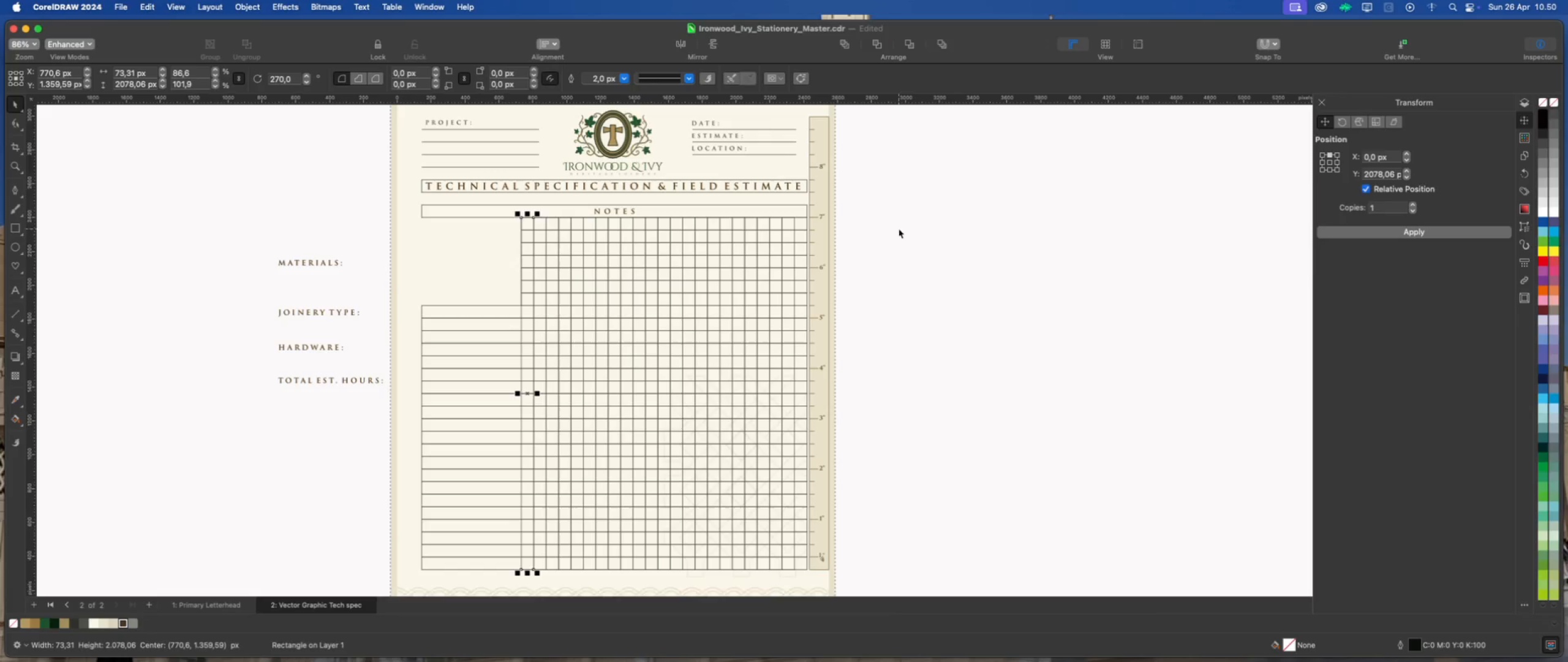 
left_click([362, 213])
 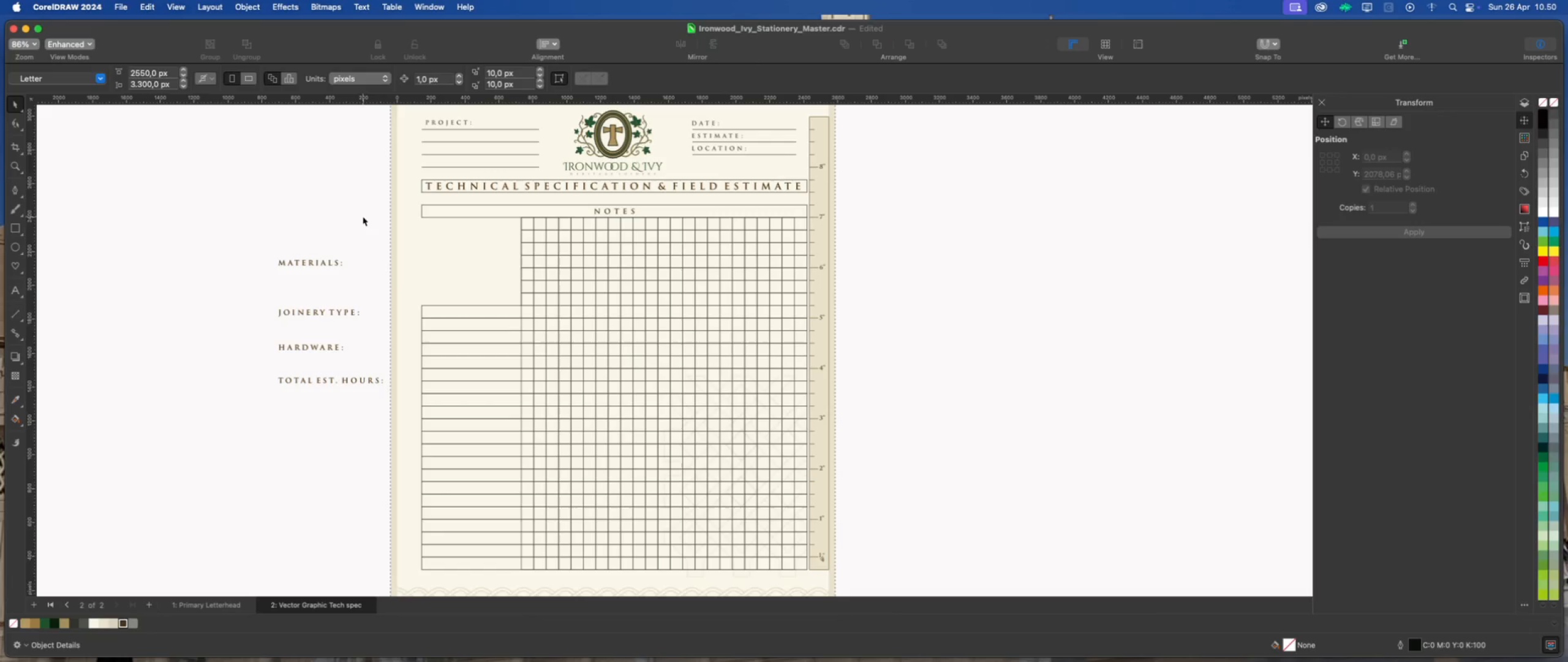 
left_click_drag(start_coordinate=[363, 215], to_coordinate=[810, 231])
 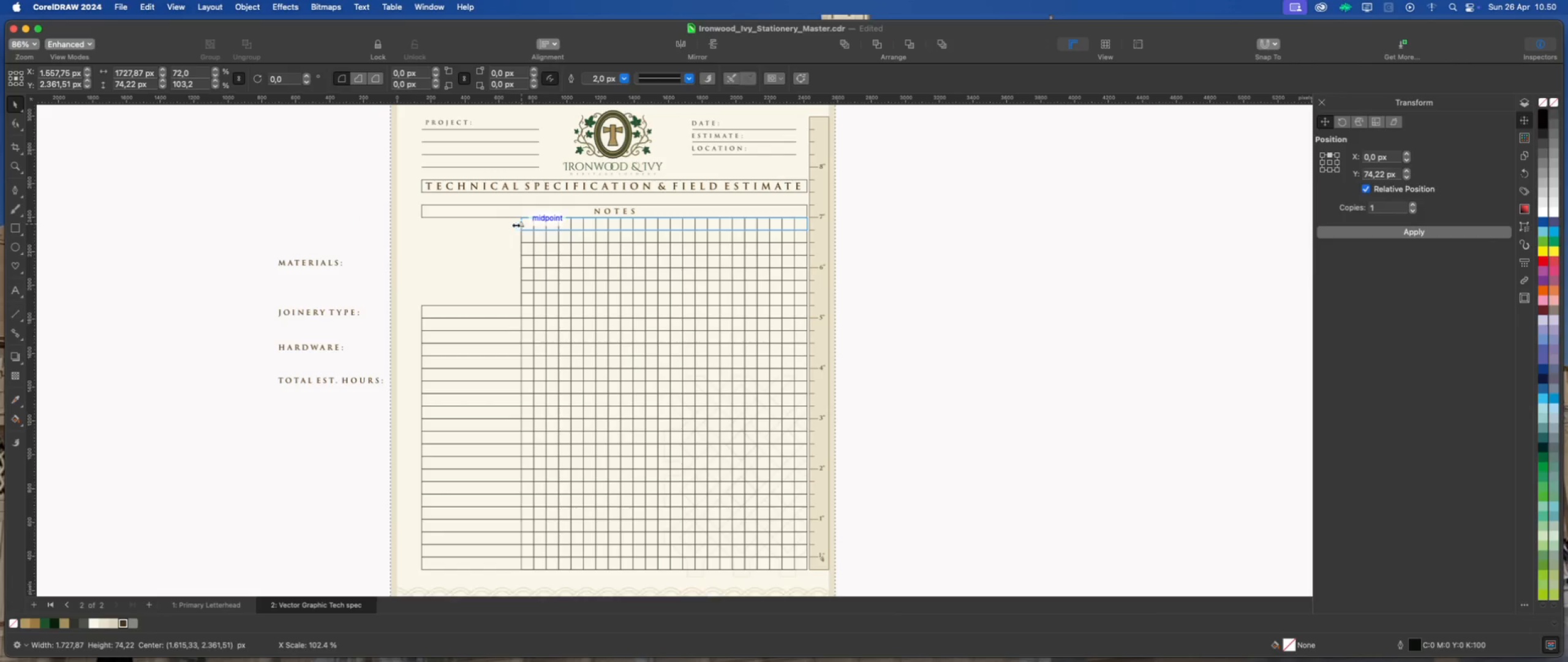 
wait(5.73)
 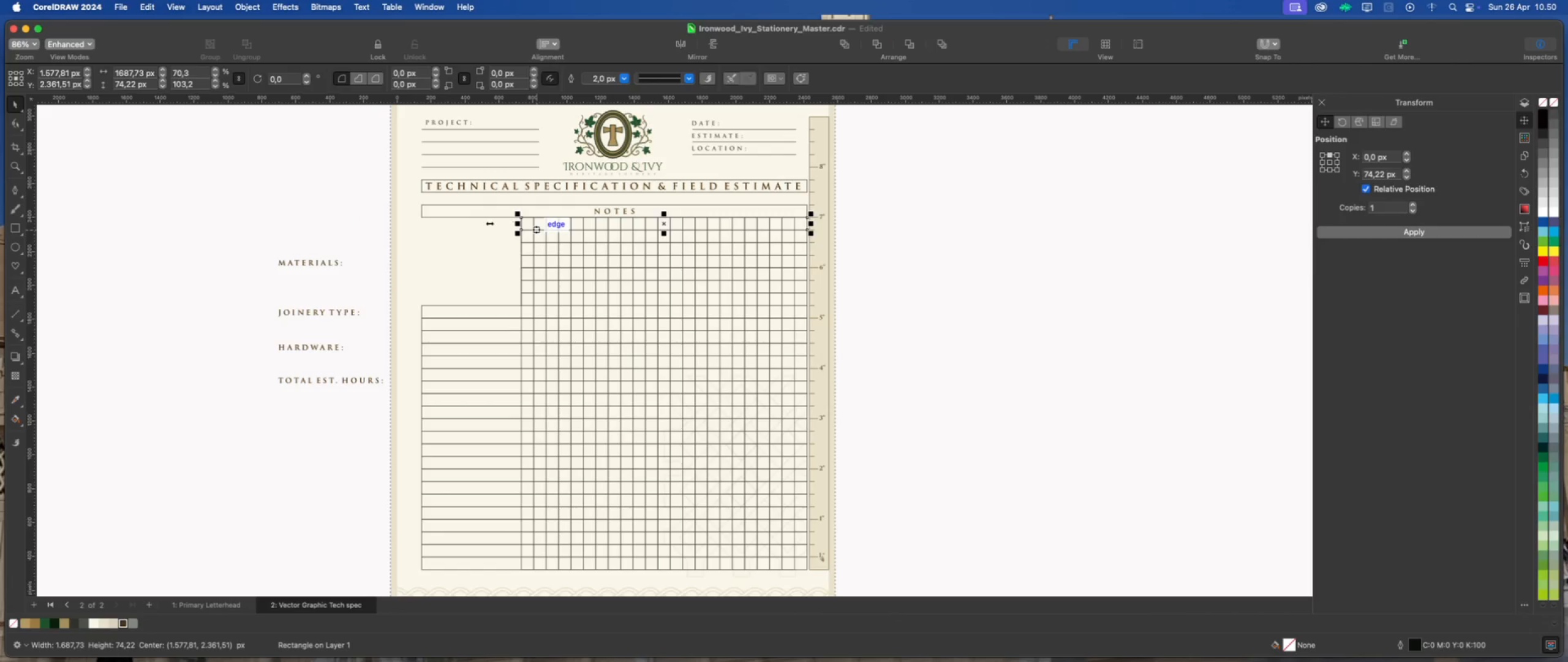 
left_click([308, 215])
 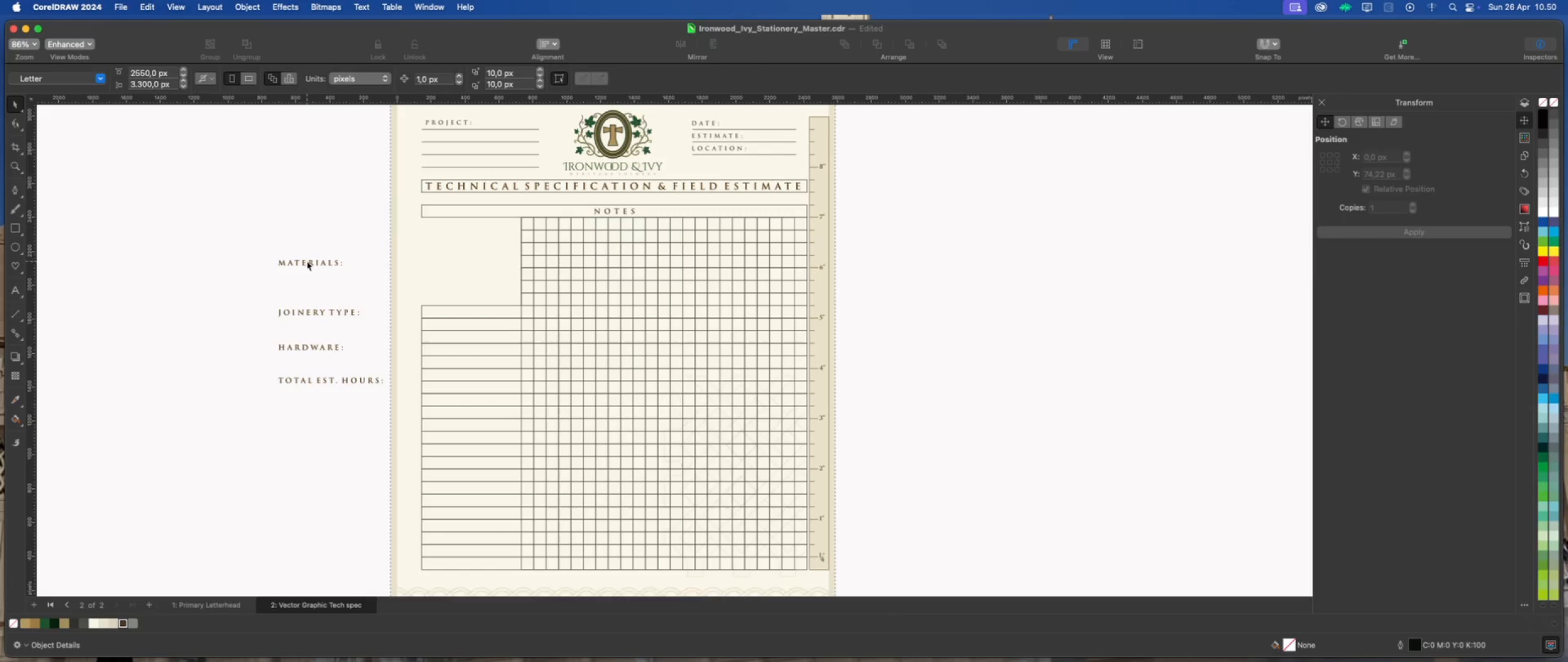 
left_click([309, 261])
 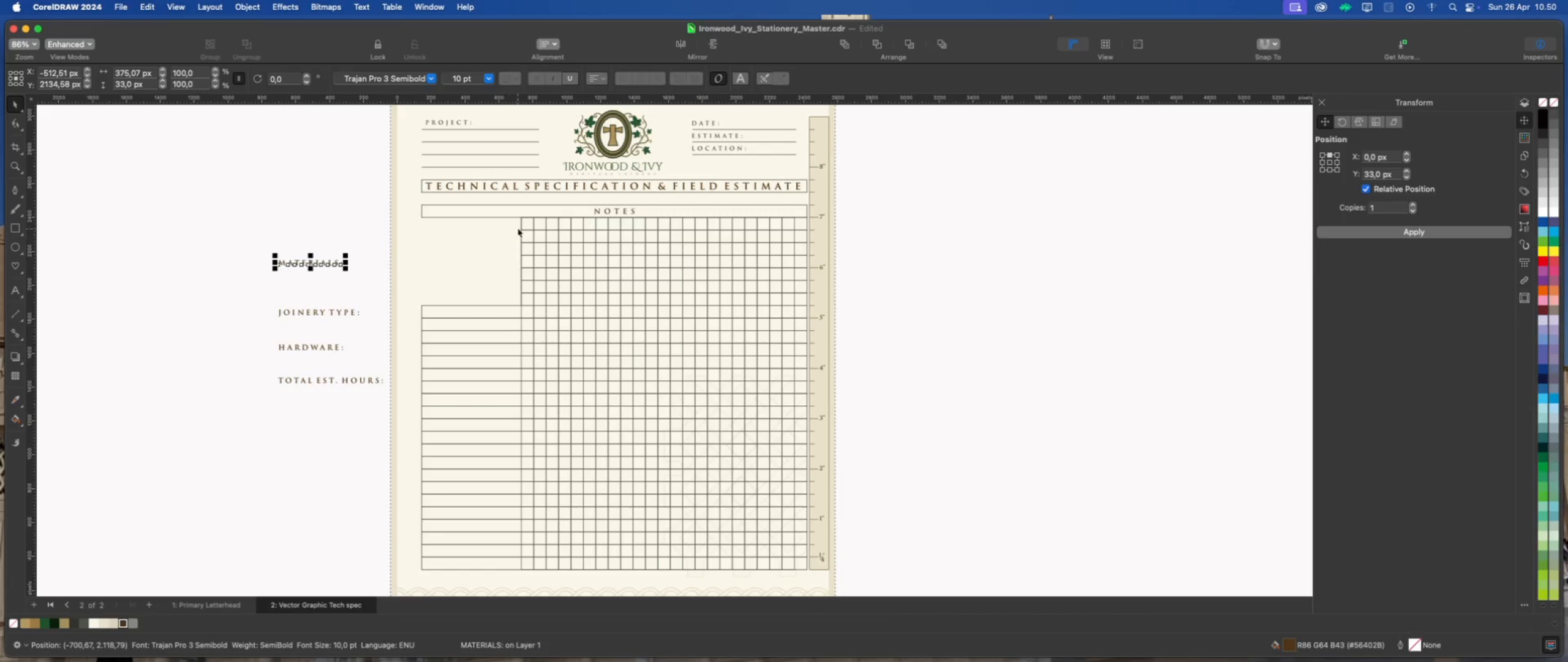 
key(Shift+ShiftLeft)
 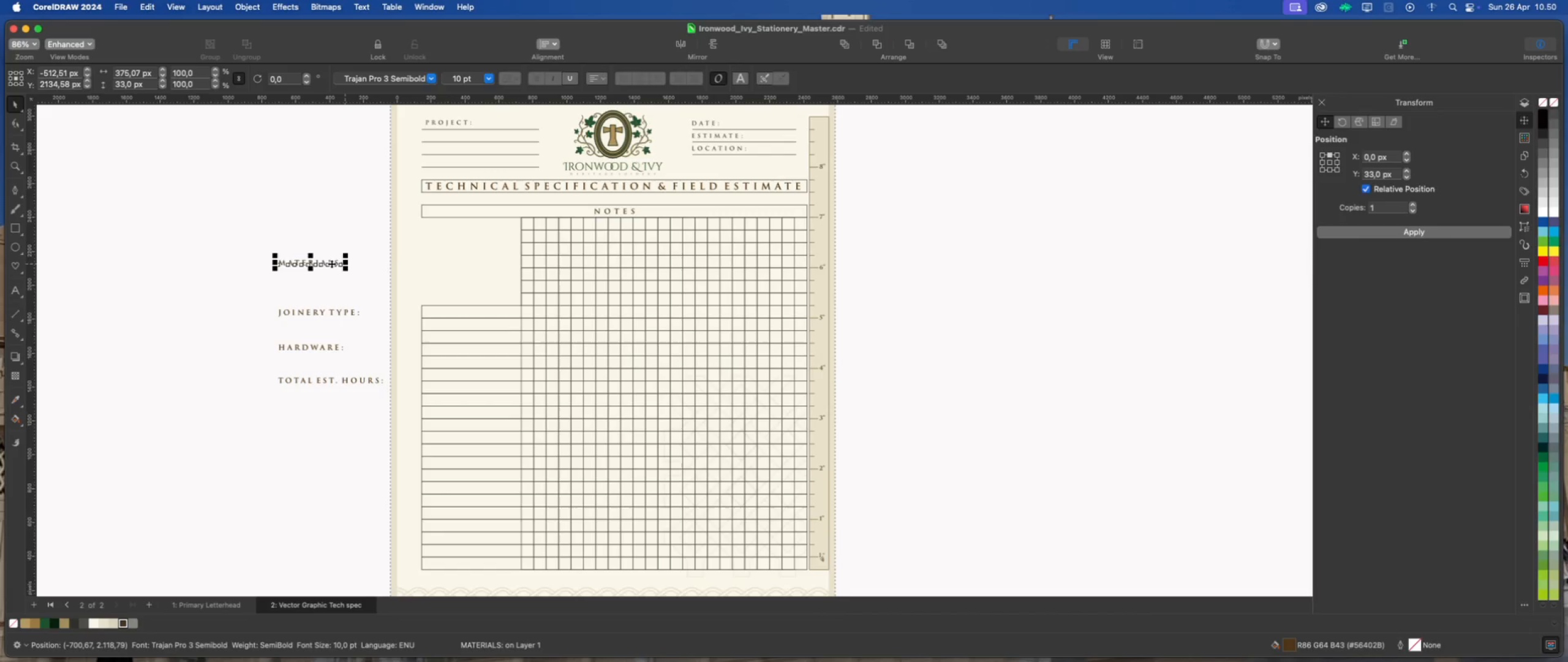 
left_click_drag(start_coordinate=[310, 264], to_coordinate=[464, 232])
 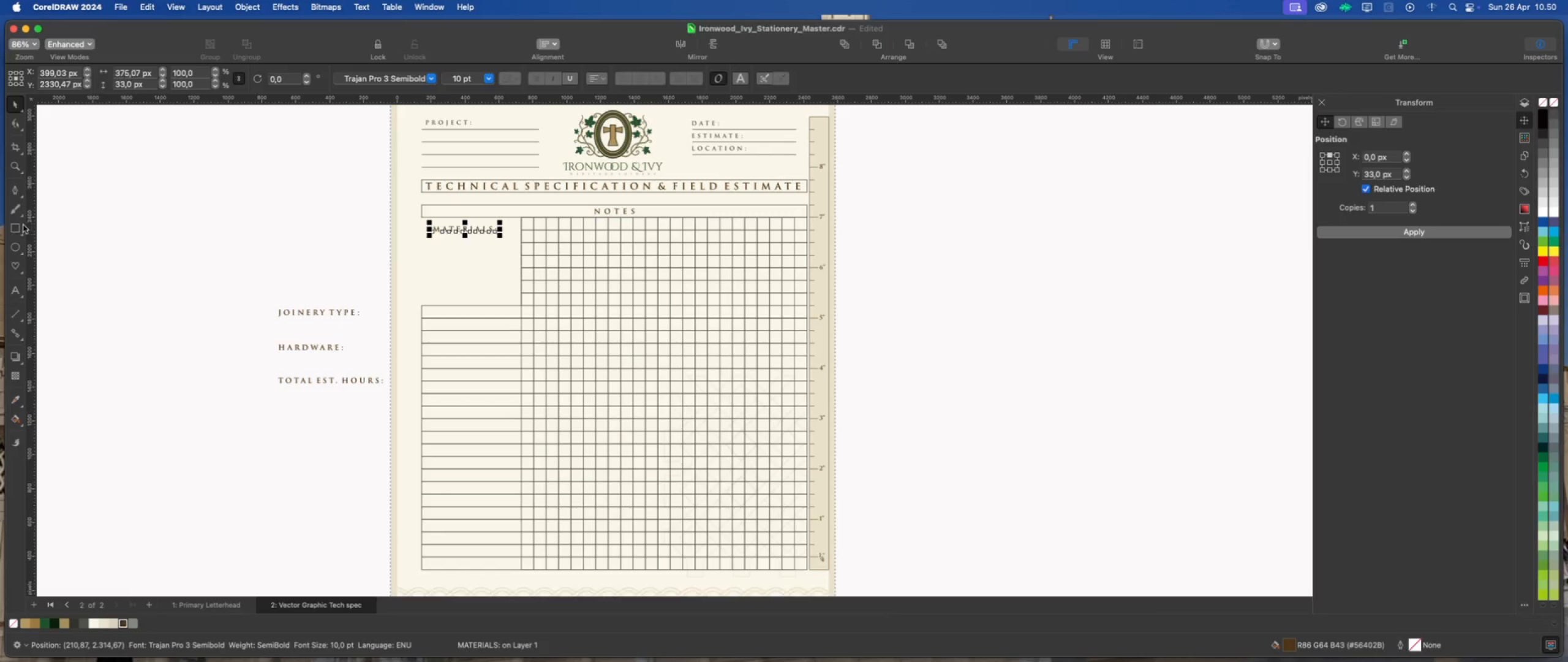 
left_click([17, 226])
 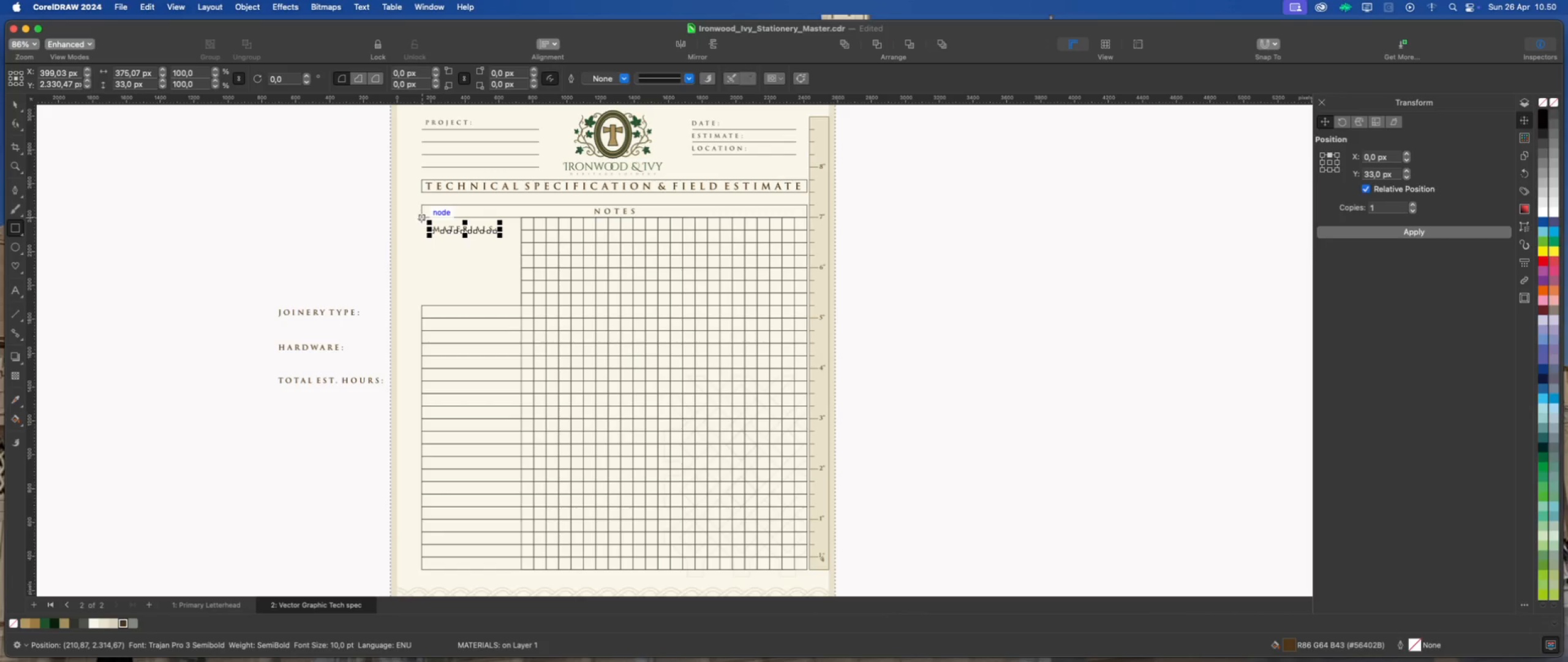 
left_click_drag(start_coordinate=[422, 218], to_coordinate=[521, 305])
 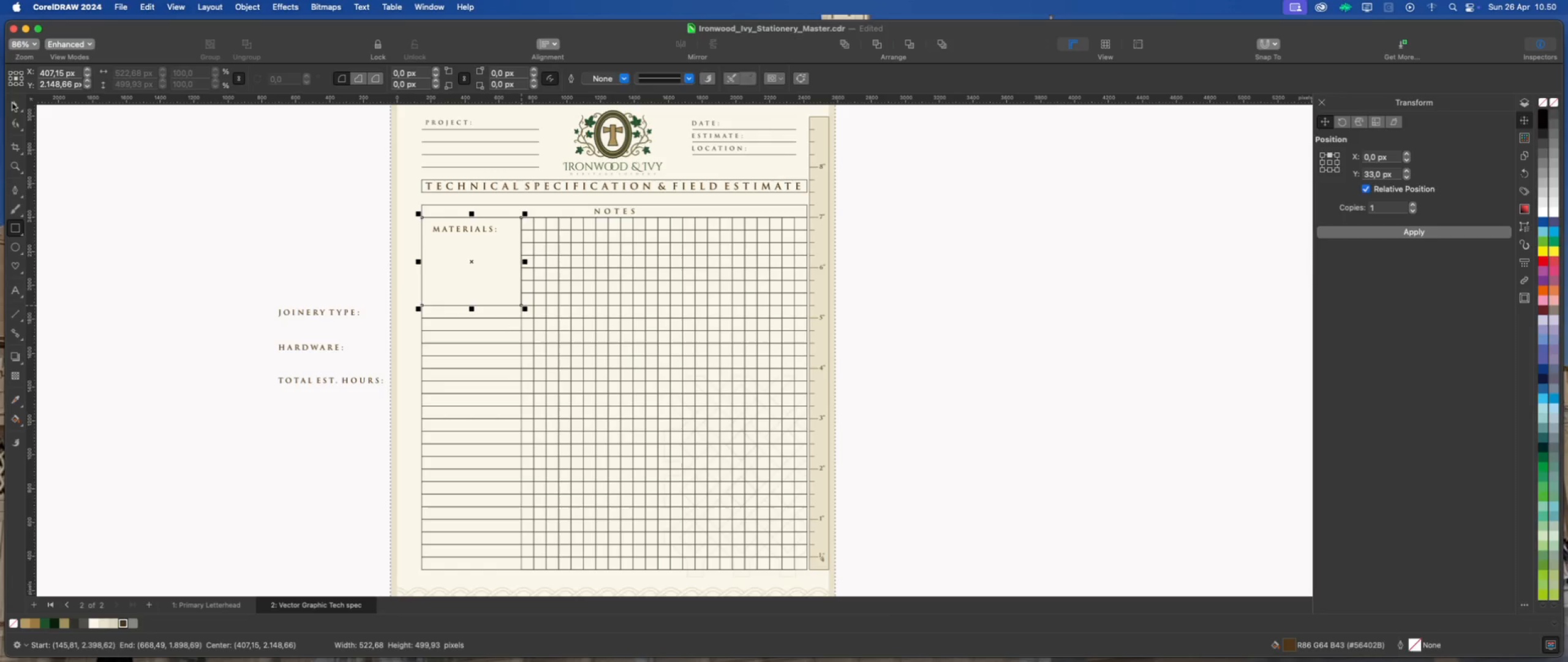 
double_click([150, 162])
 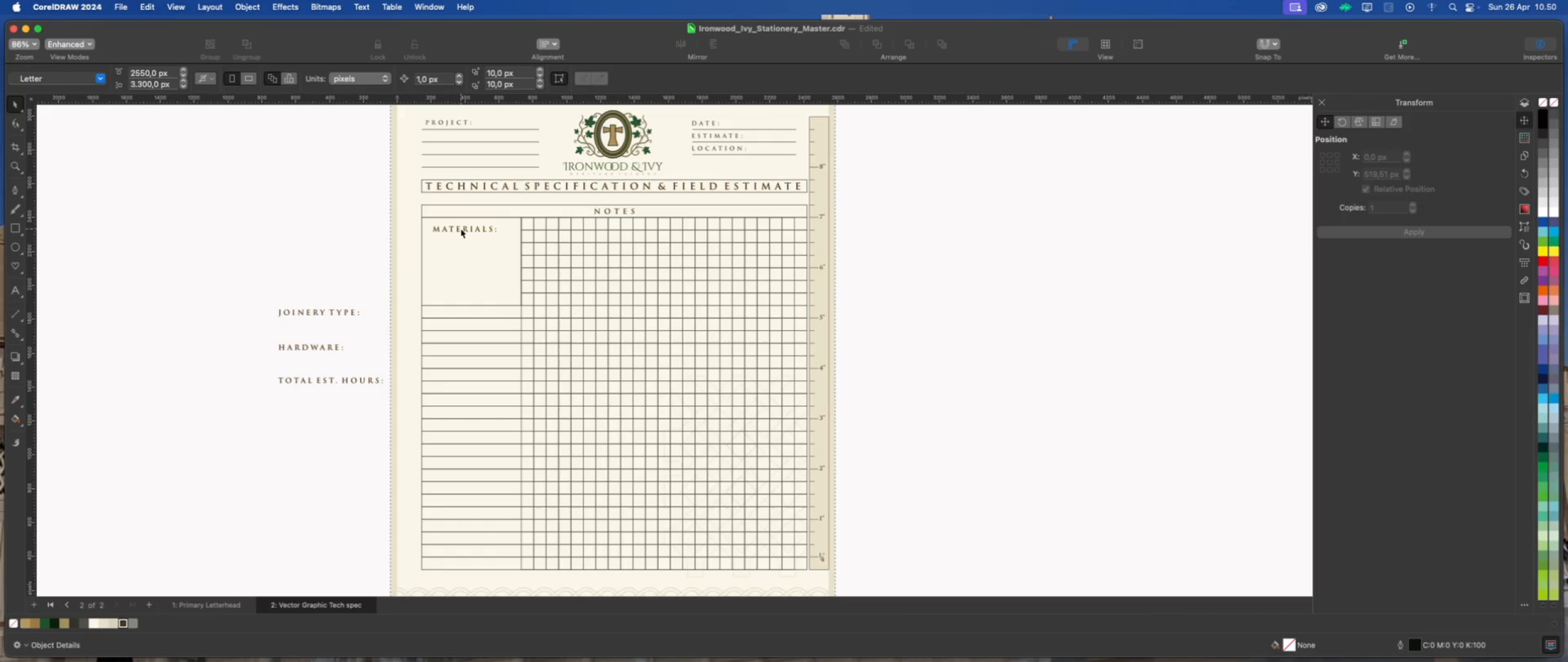 
left_click([464, 229])
 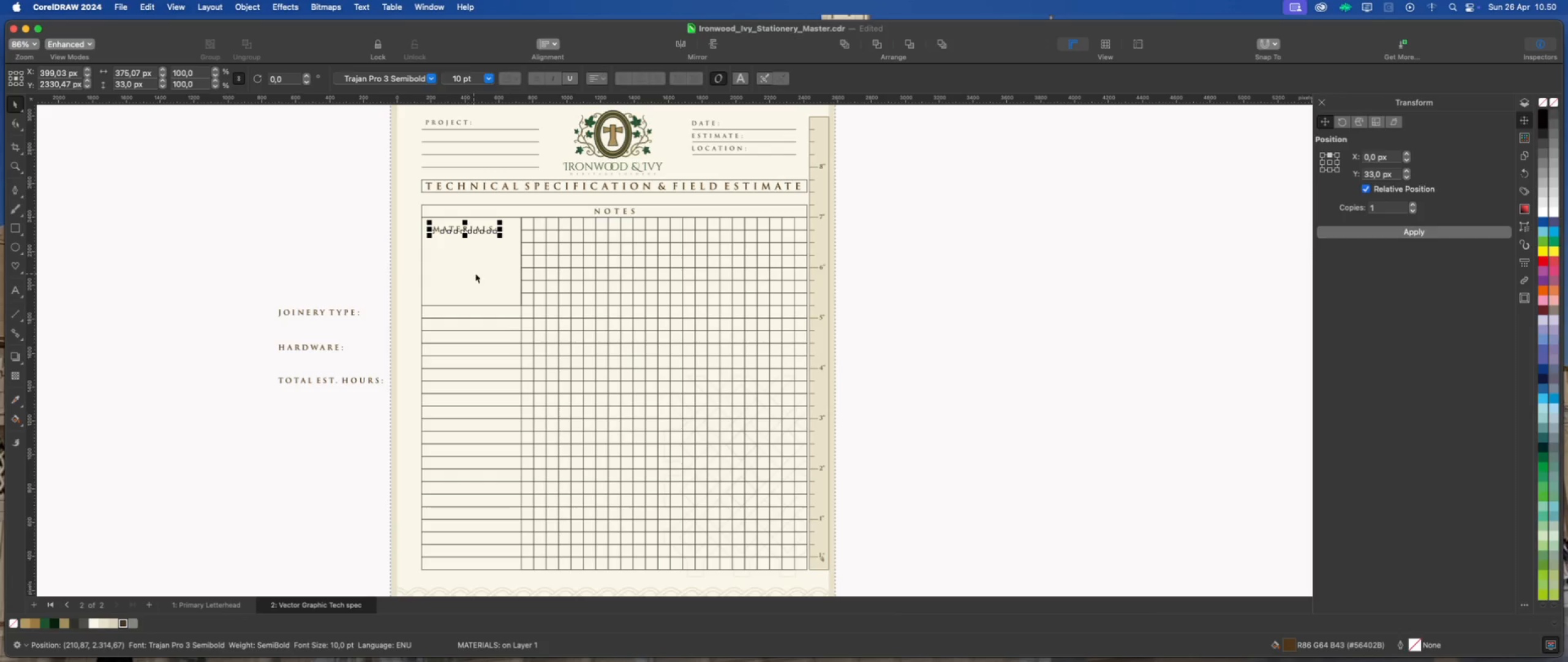 
hold_key(key=ShiftLeft, duration=0.4)
left_click([477, 273])
 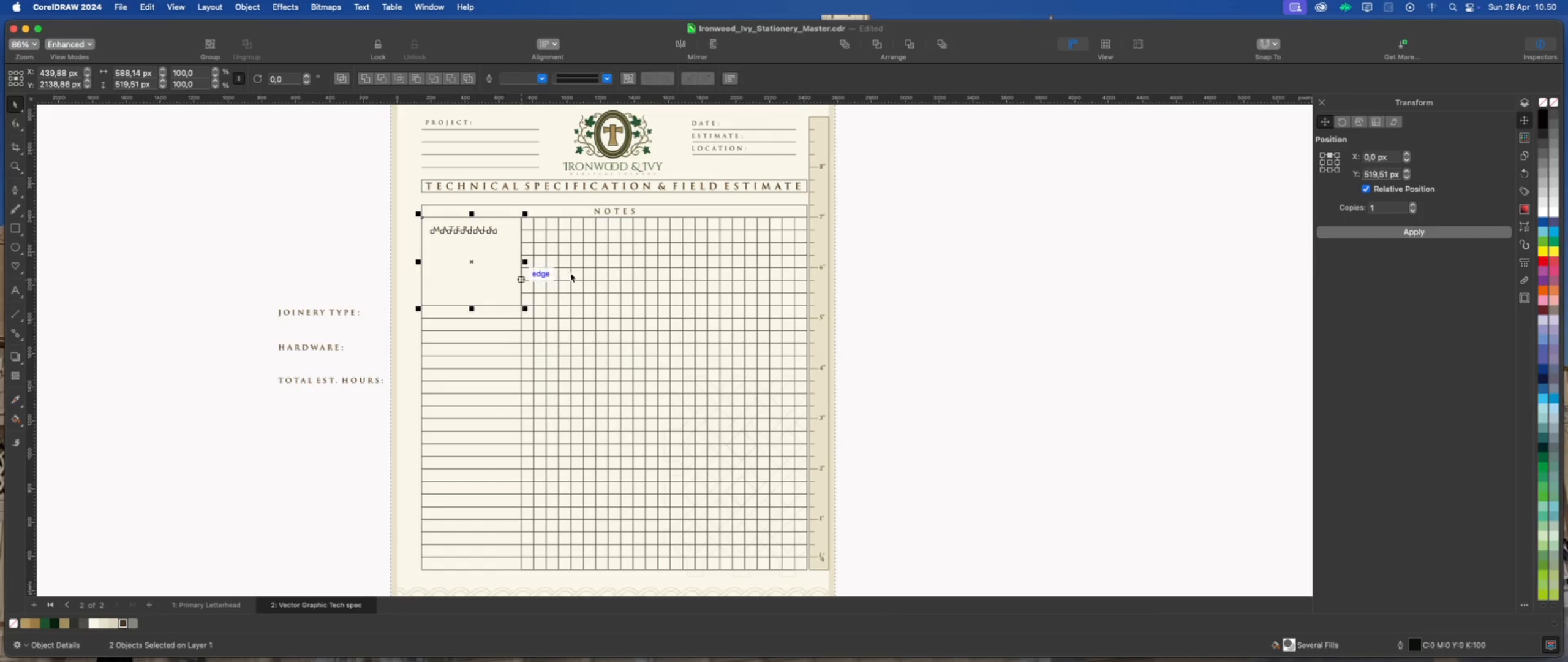 
type(CE)
 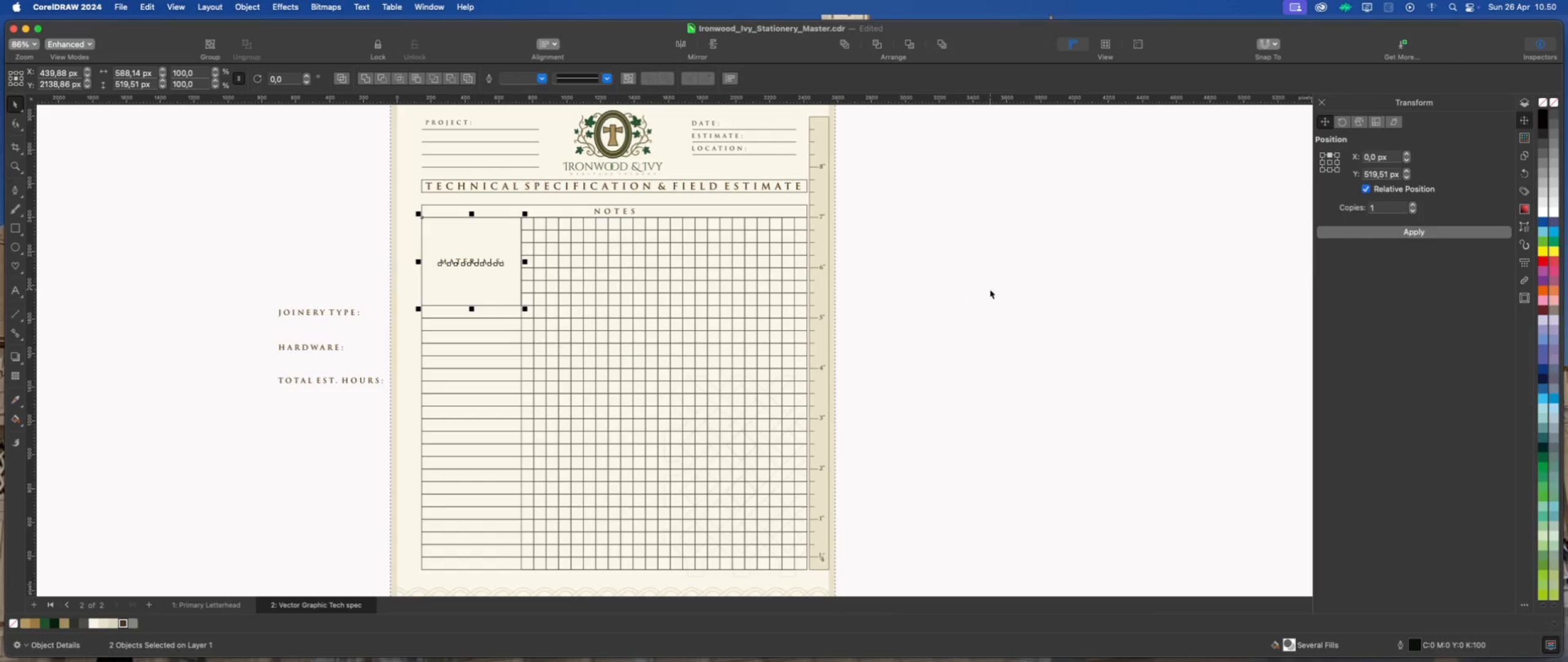 
left_click([990, 289])
 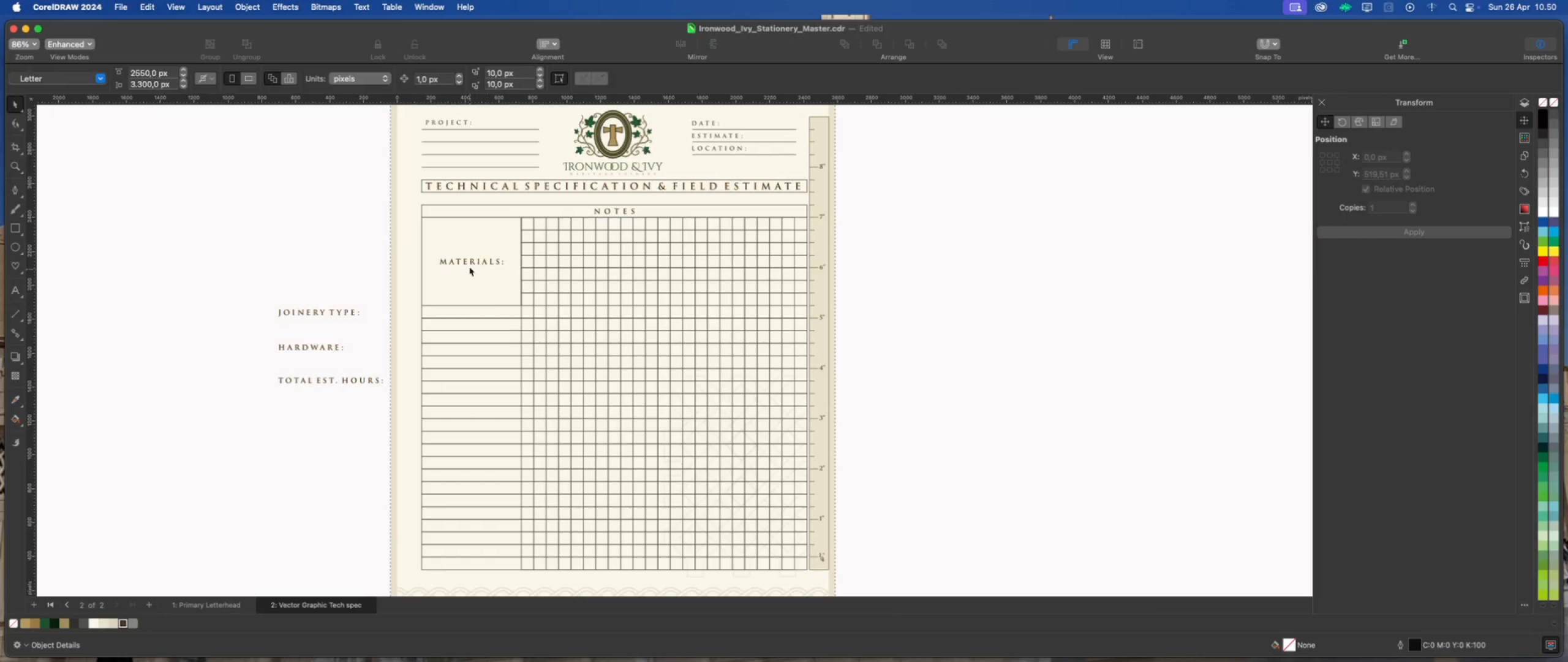 
left_click([472, 261])
 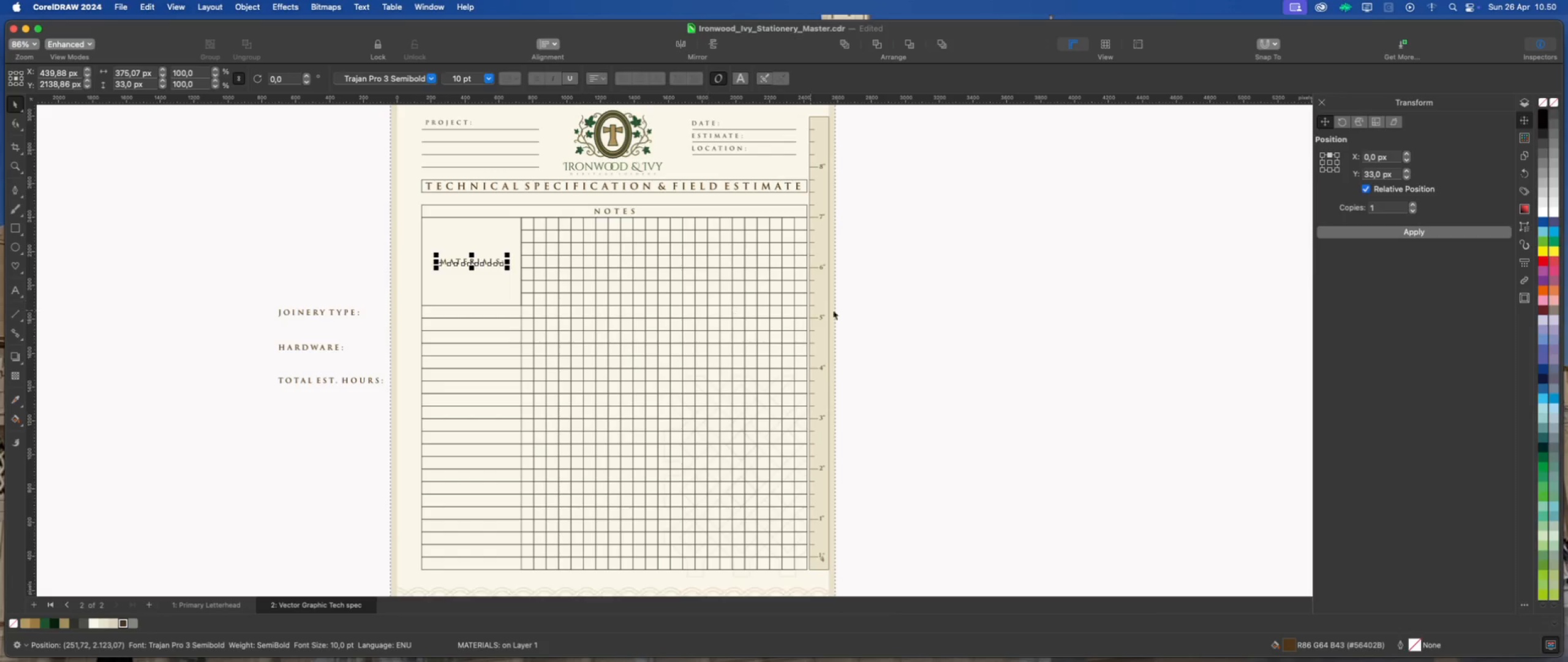 
left_click([954, 314])
 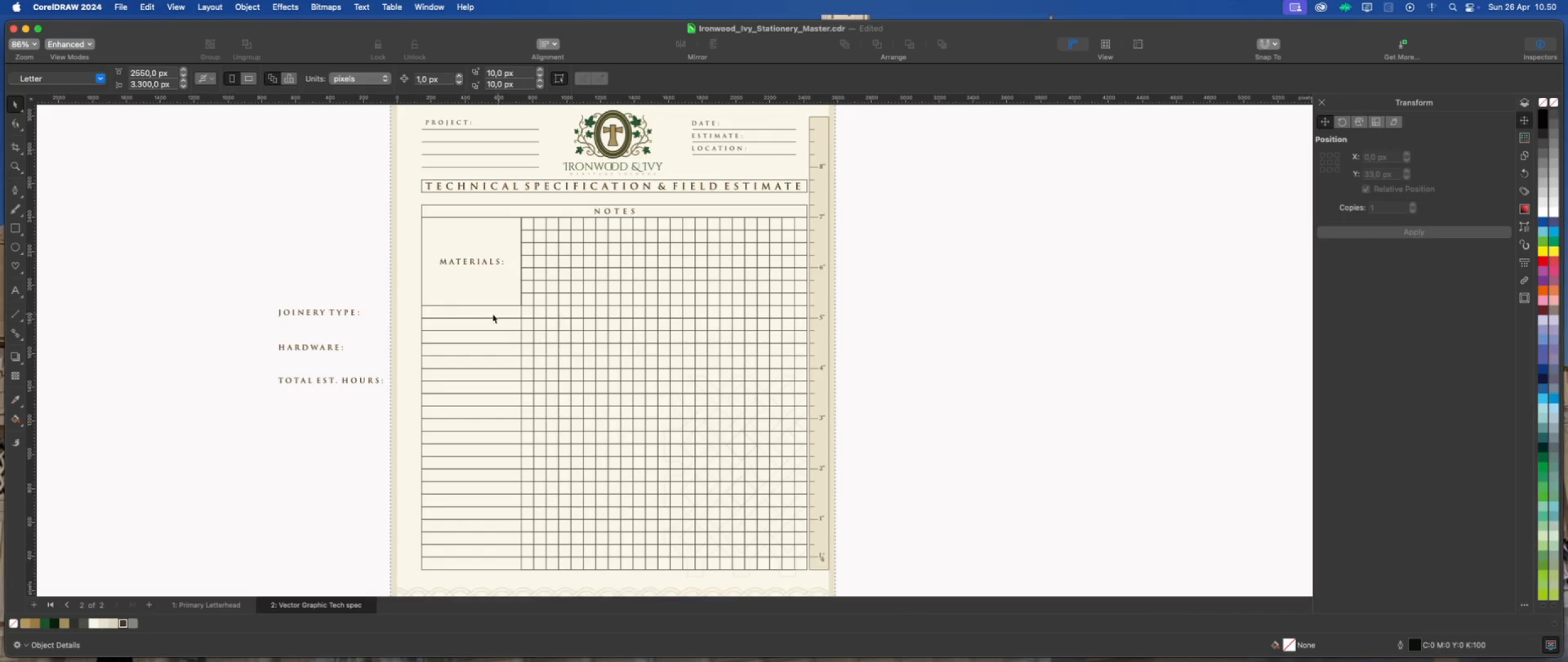 
scroll: coordinate [440, 313], scroll_direction: up, amount: 1.0
 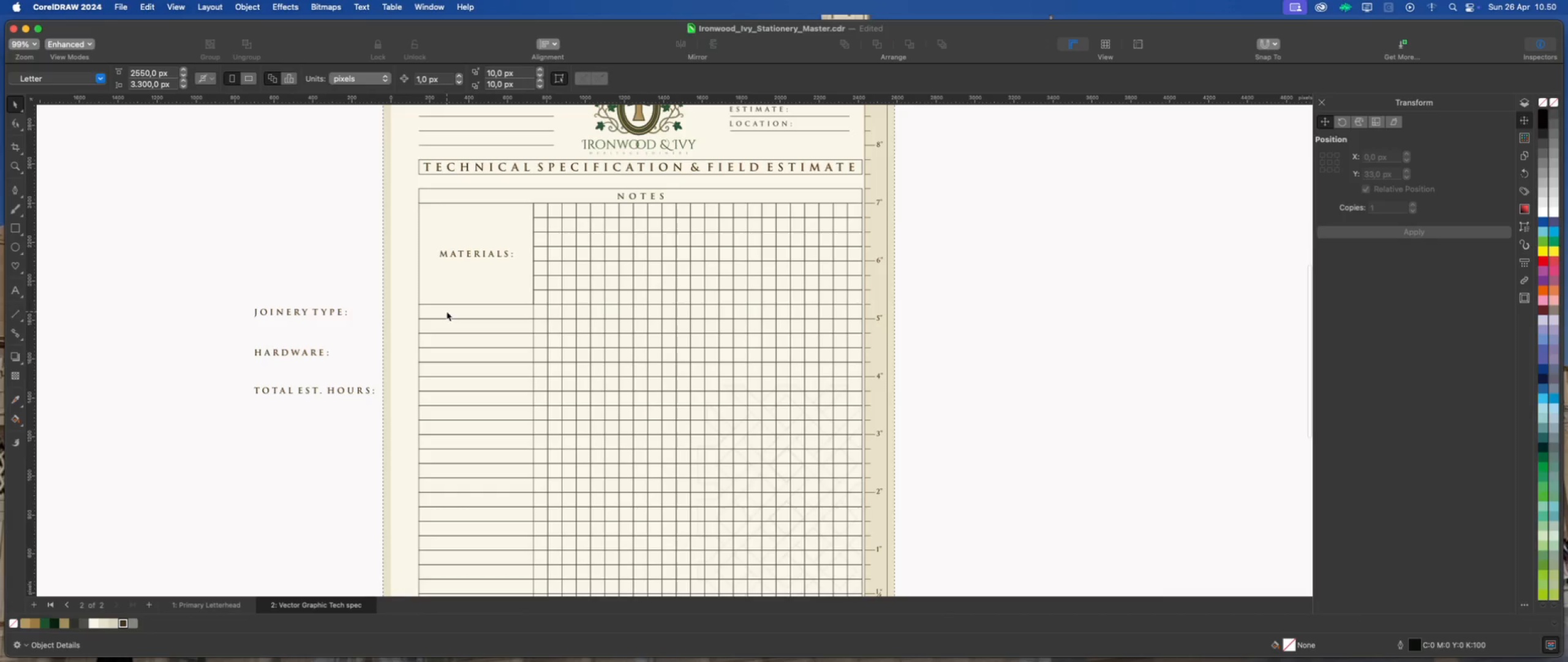 
left_click([447, 311])
 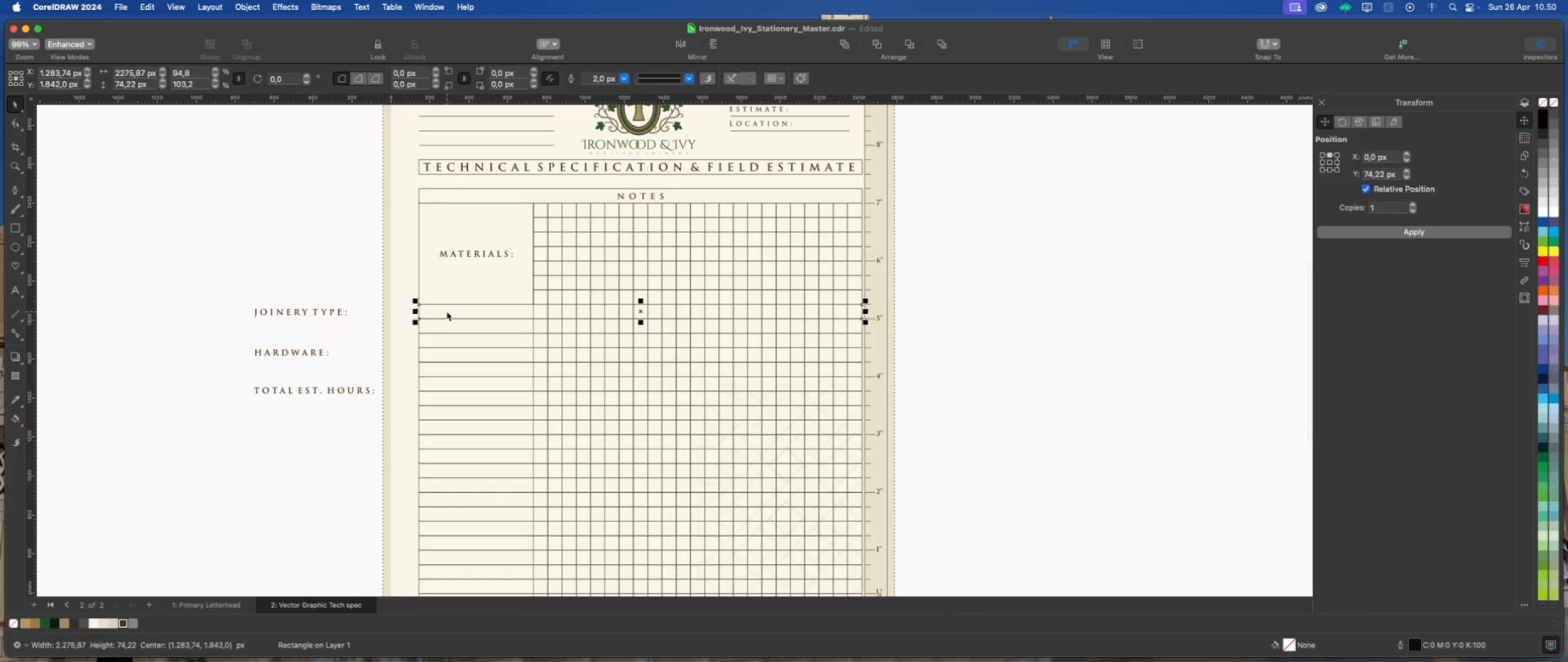 
scroll: coordinate [447, 311], scroll_direction: down, amount: 2.0
 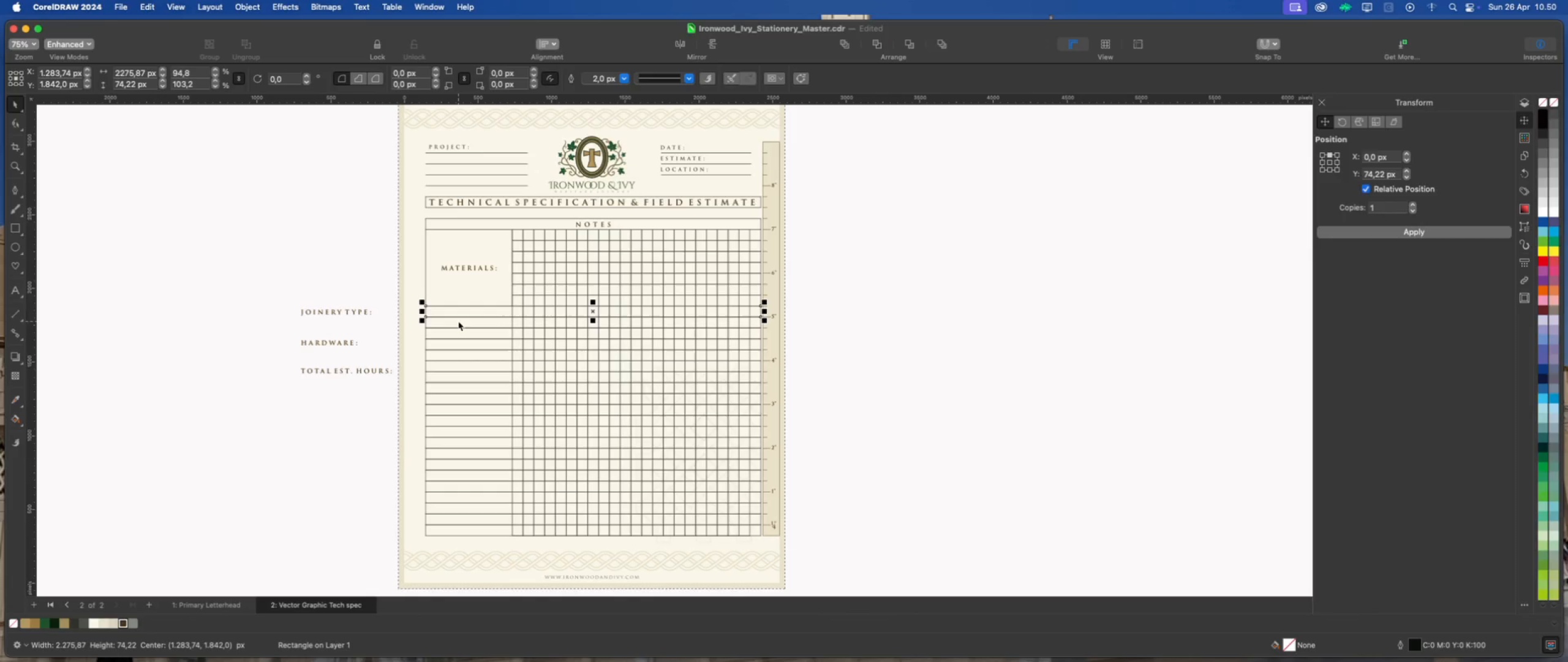 
hold_key(key=ShiftLeft, duration=0.35)
 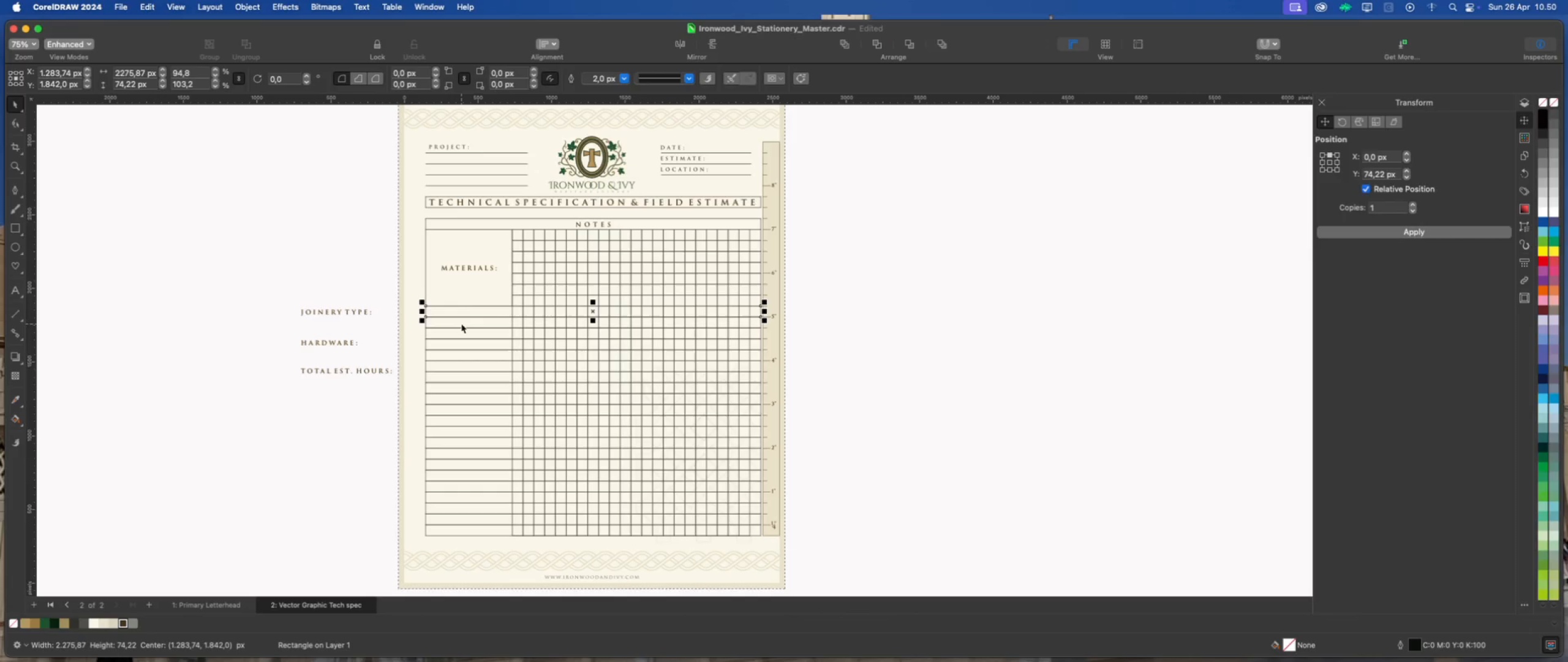 
scroll: coordinate [464, 298], scroll_direction: down, amount: 2.0
 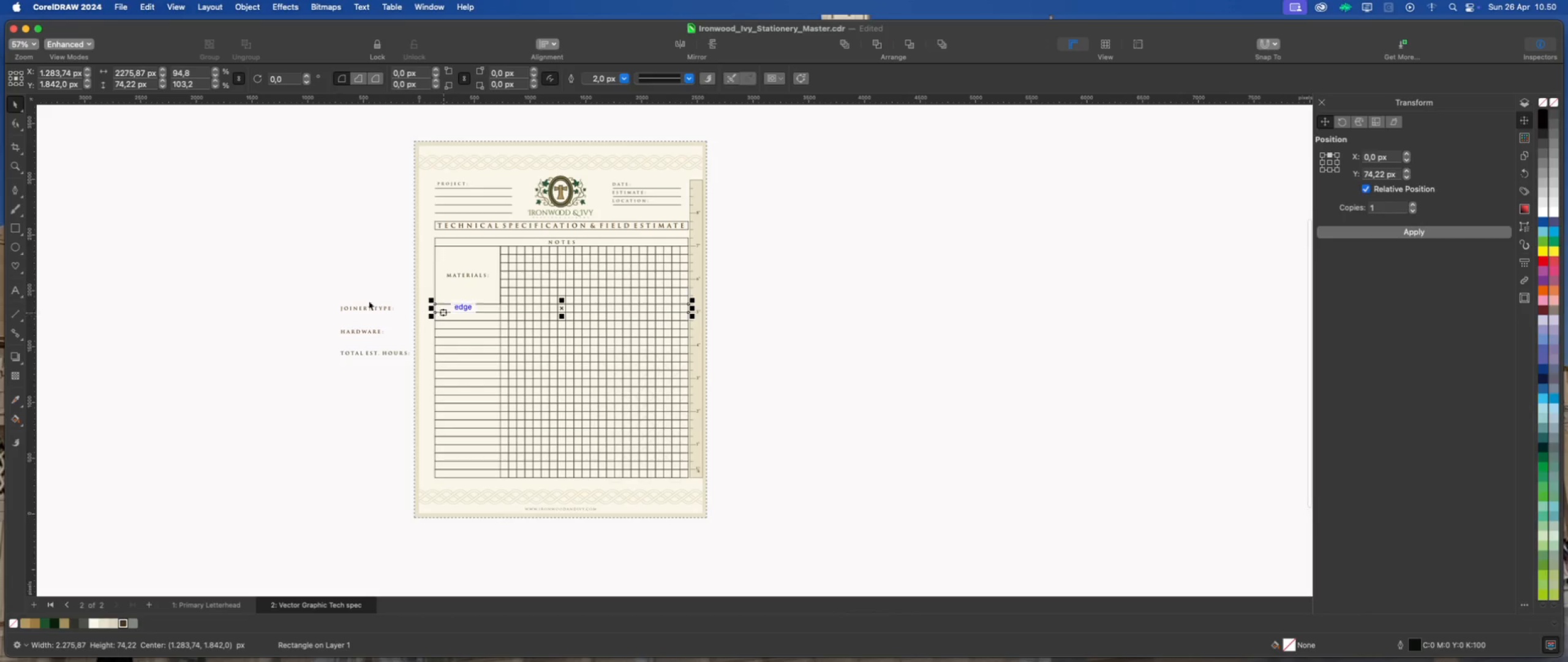 
left_click([372, 283])
 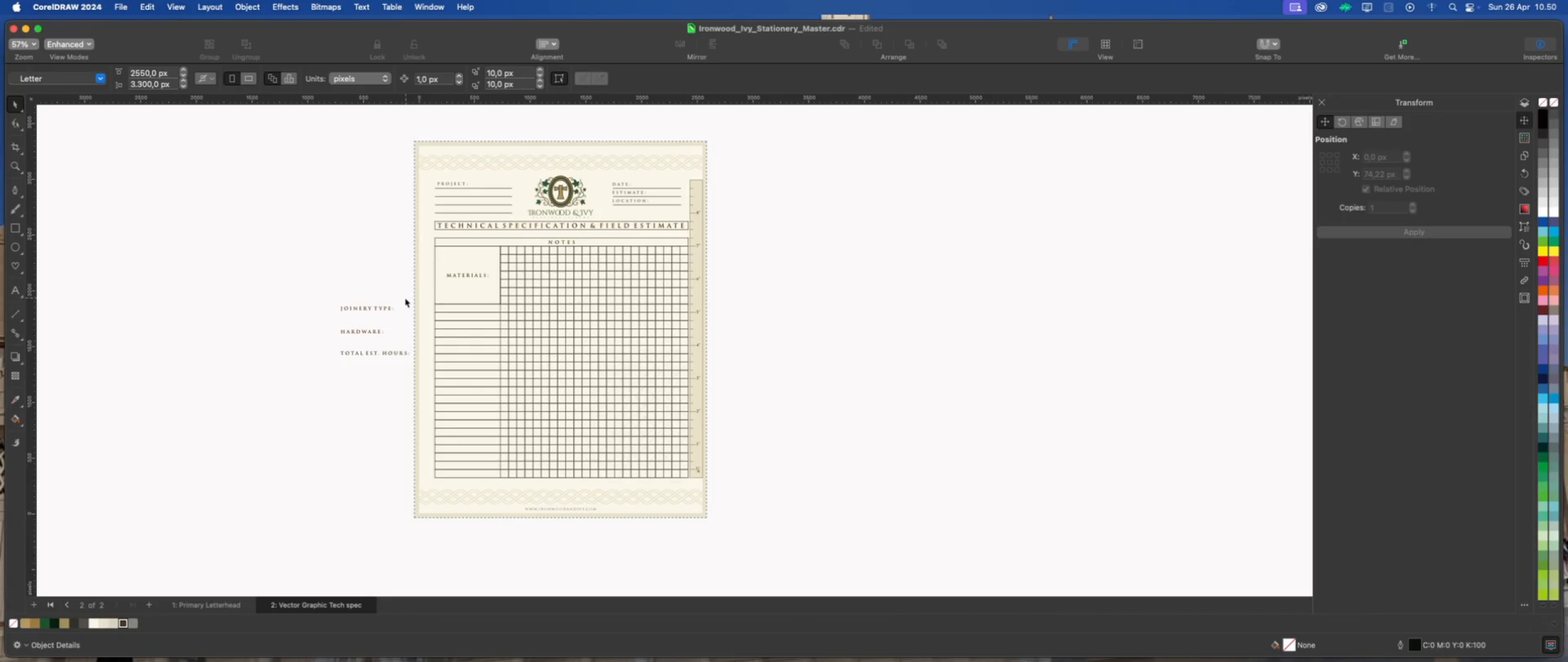 
left_click_drag(start_coordinate=[404, 298], to_coordinate=[690, 483])
 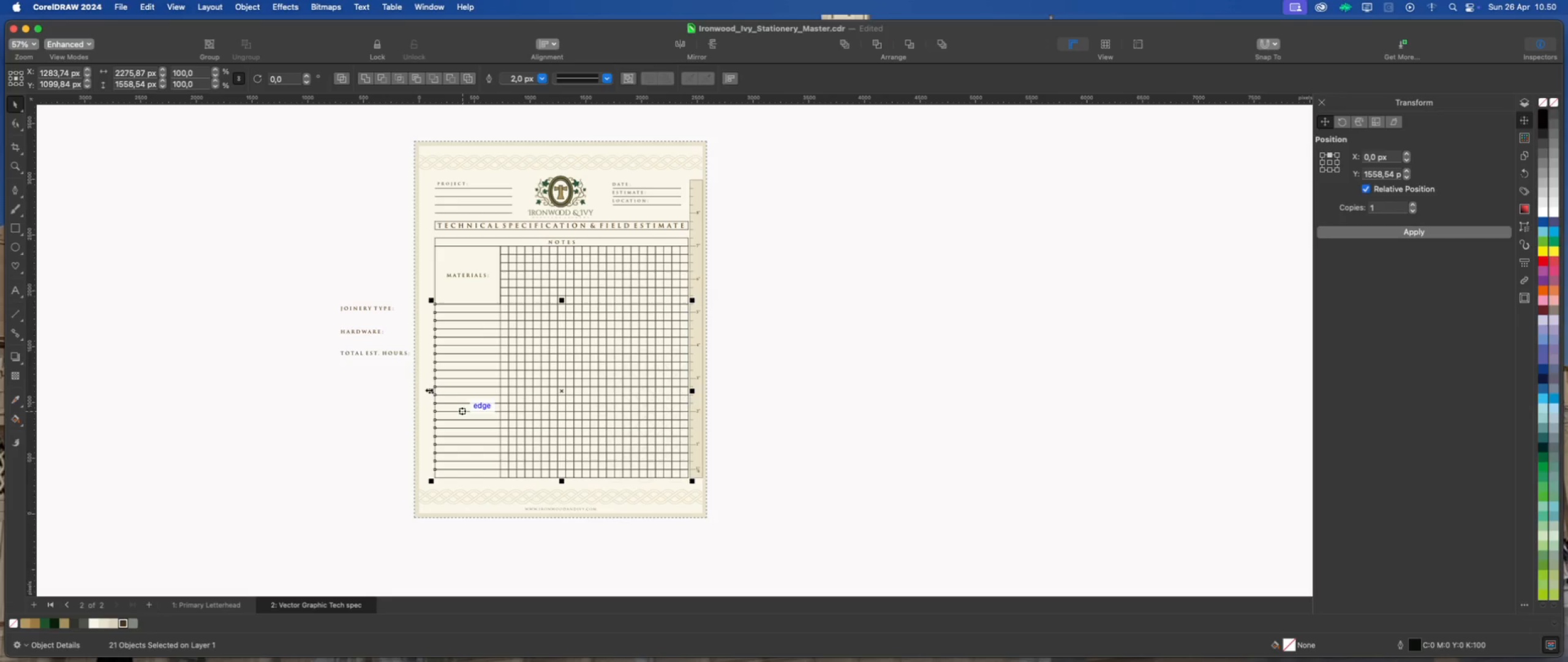 
left_click_drag(start_coordinate=[429, 389], to_coordinate=[494, 390])
 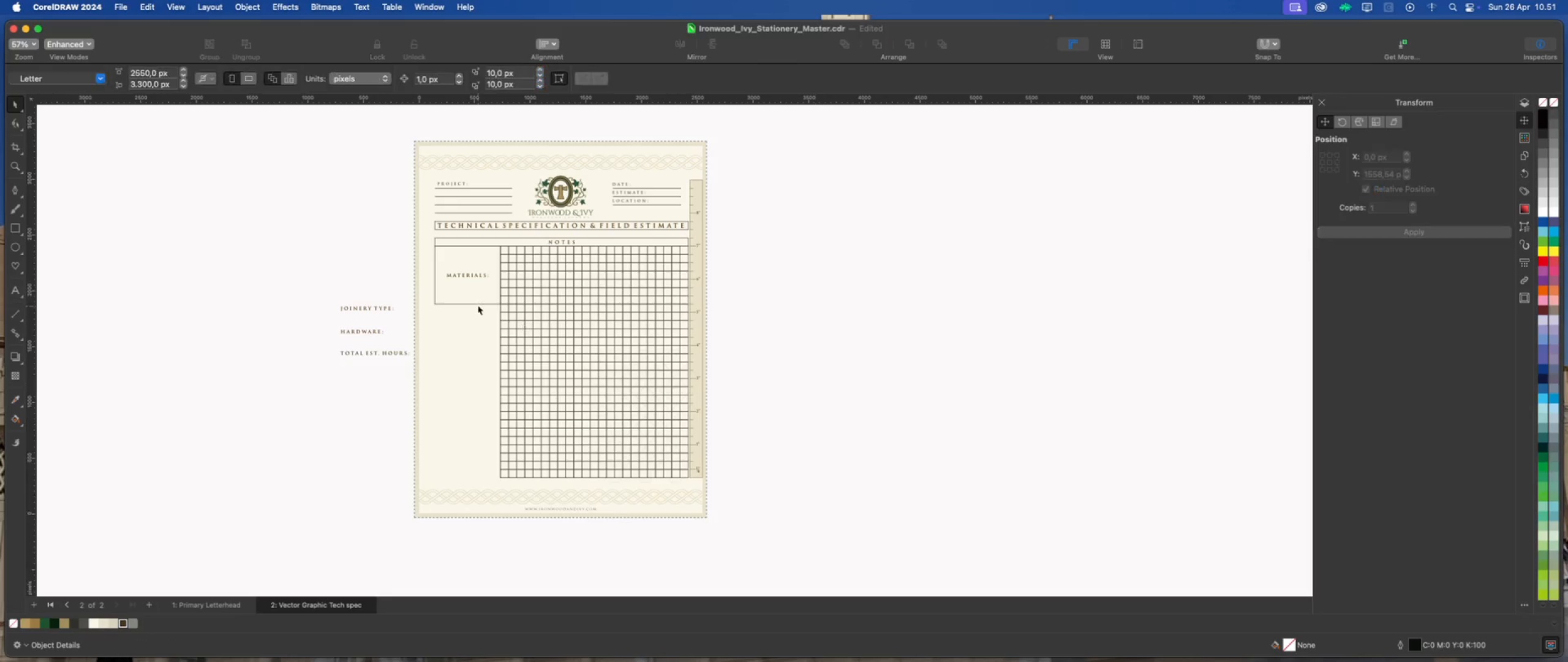 
left_click([476, 298])
 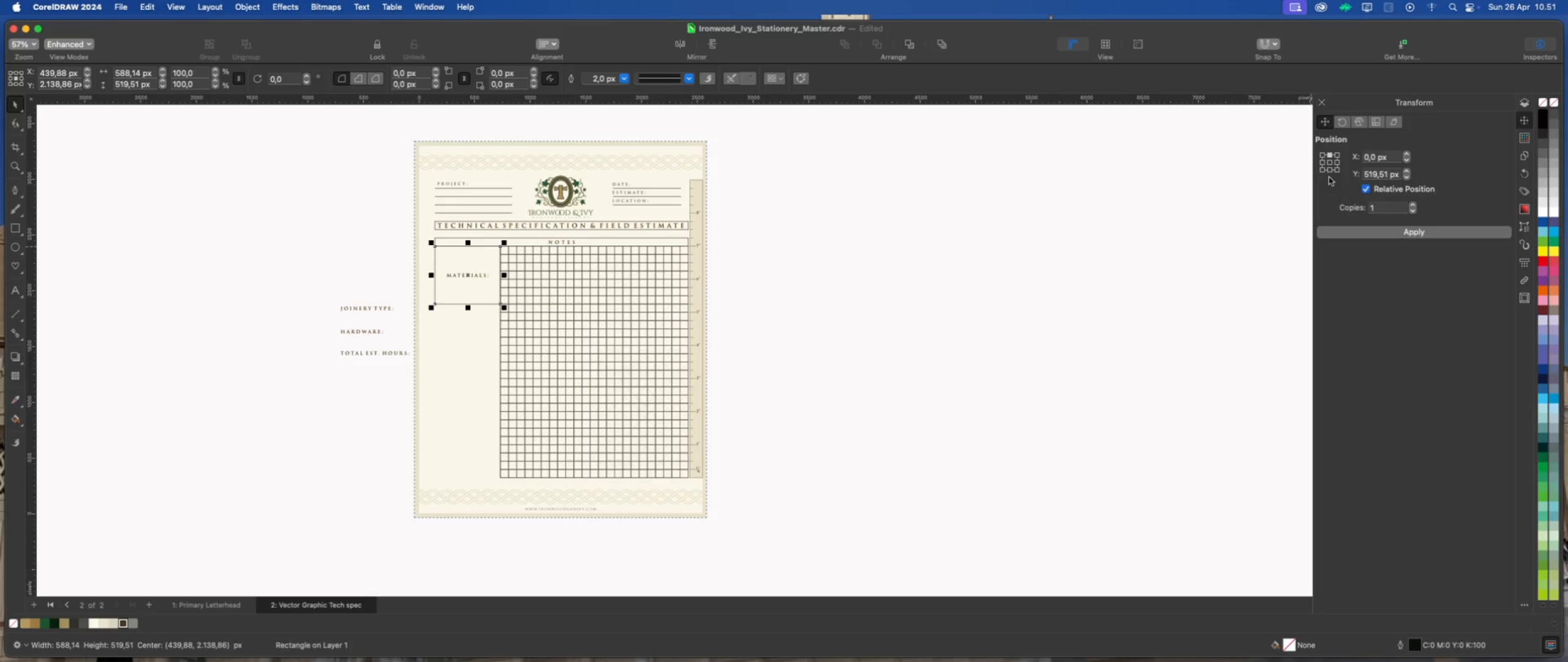 
left_click([1331, 170])
 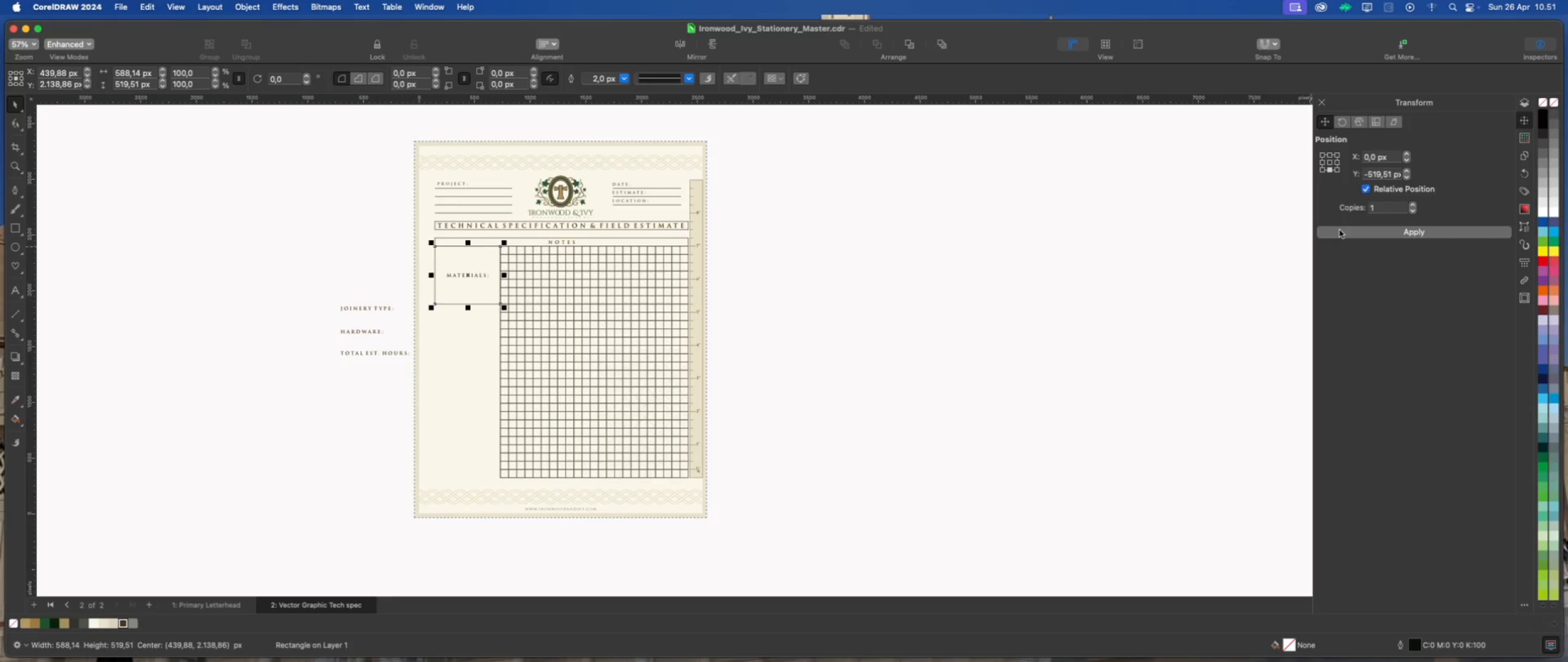 
left_click([1340, 238])
 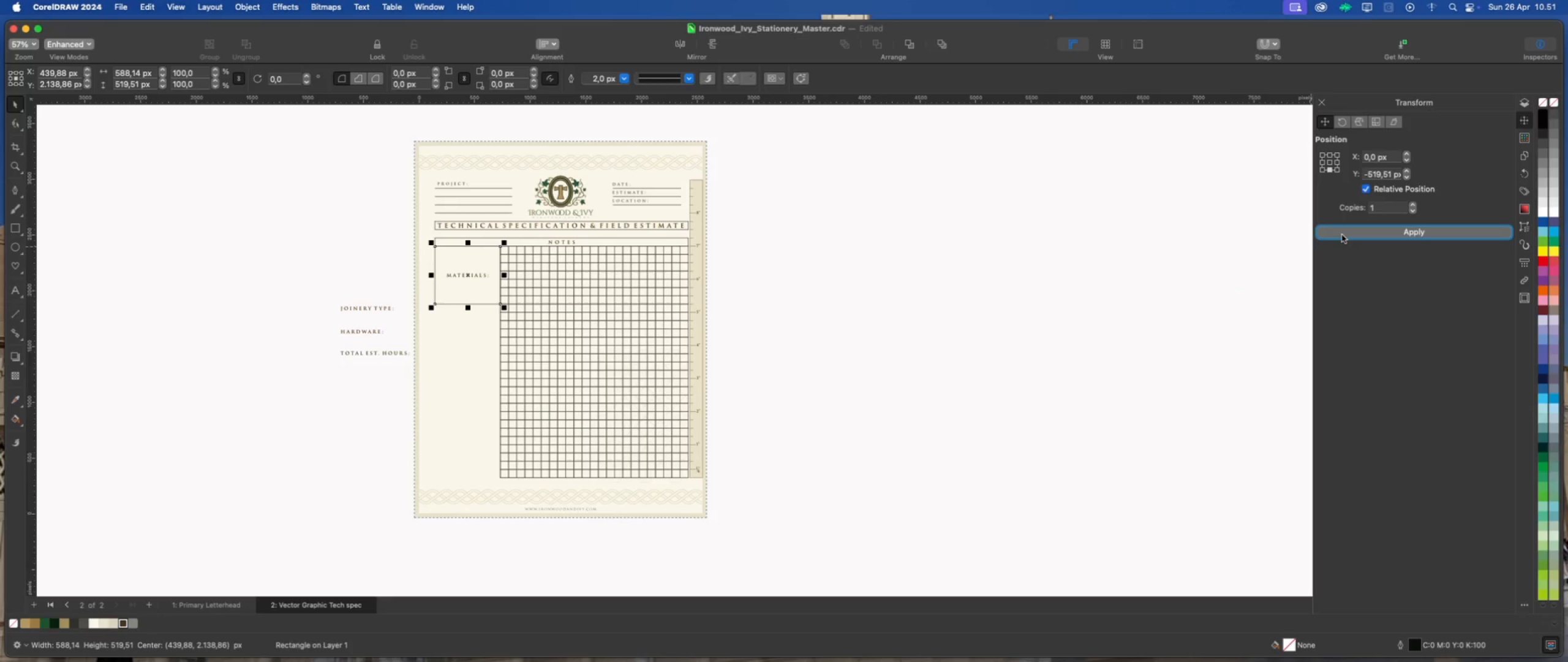 
left_click([1342, 235])
 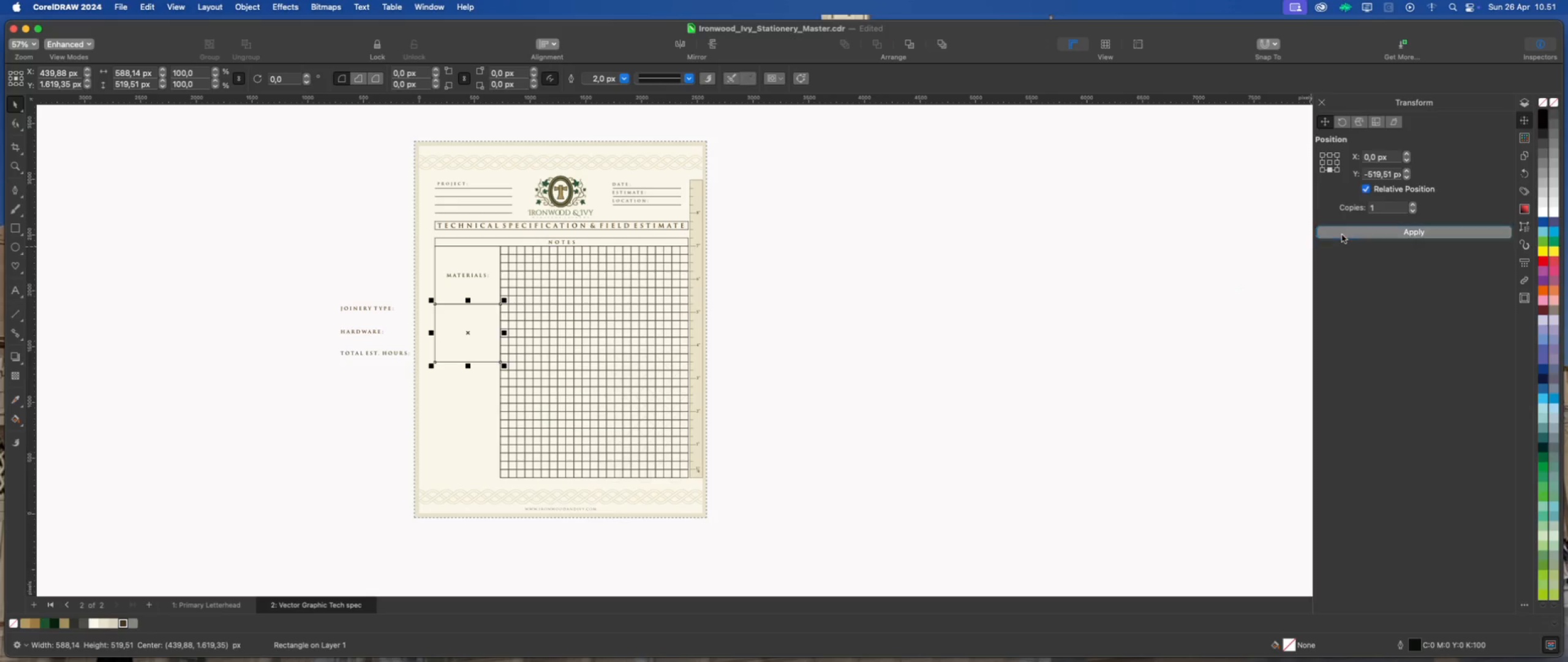 
left_click([1342, 235])
 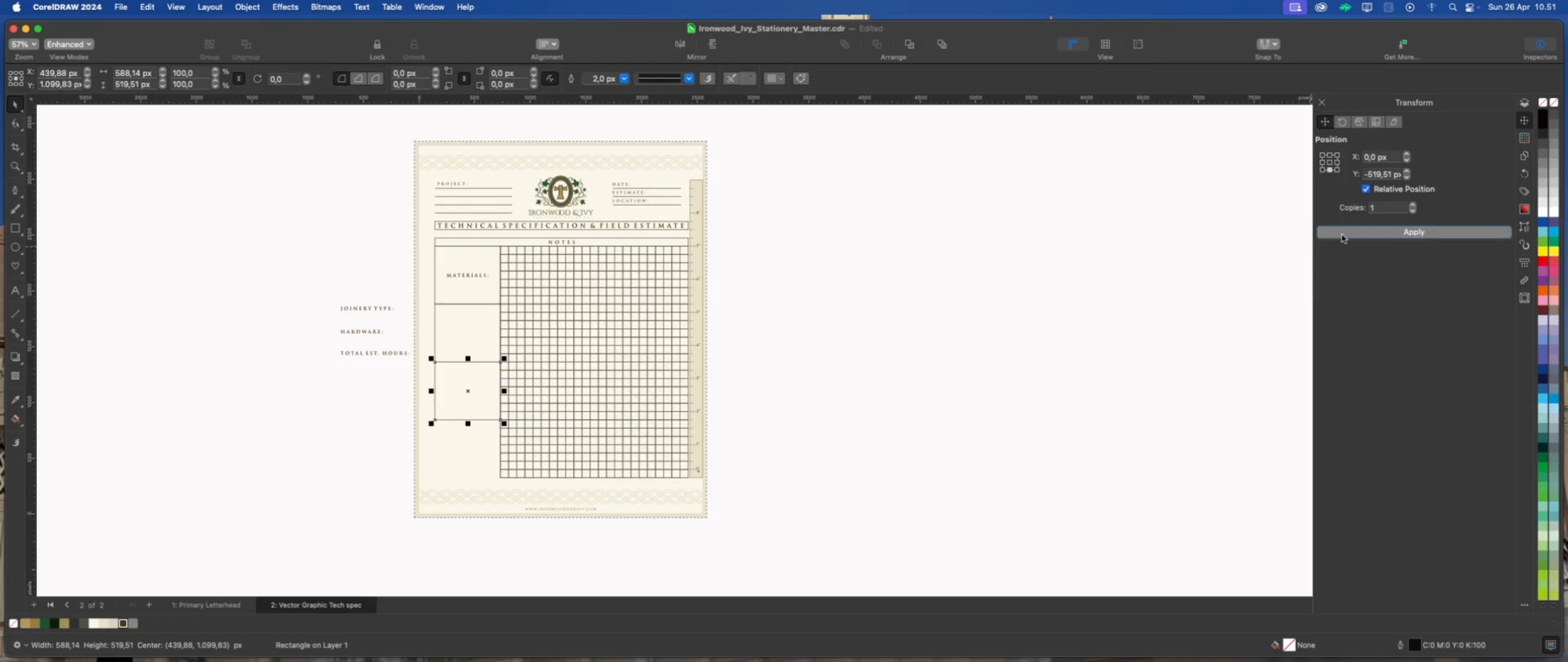 
left_click([1342, 235])
 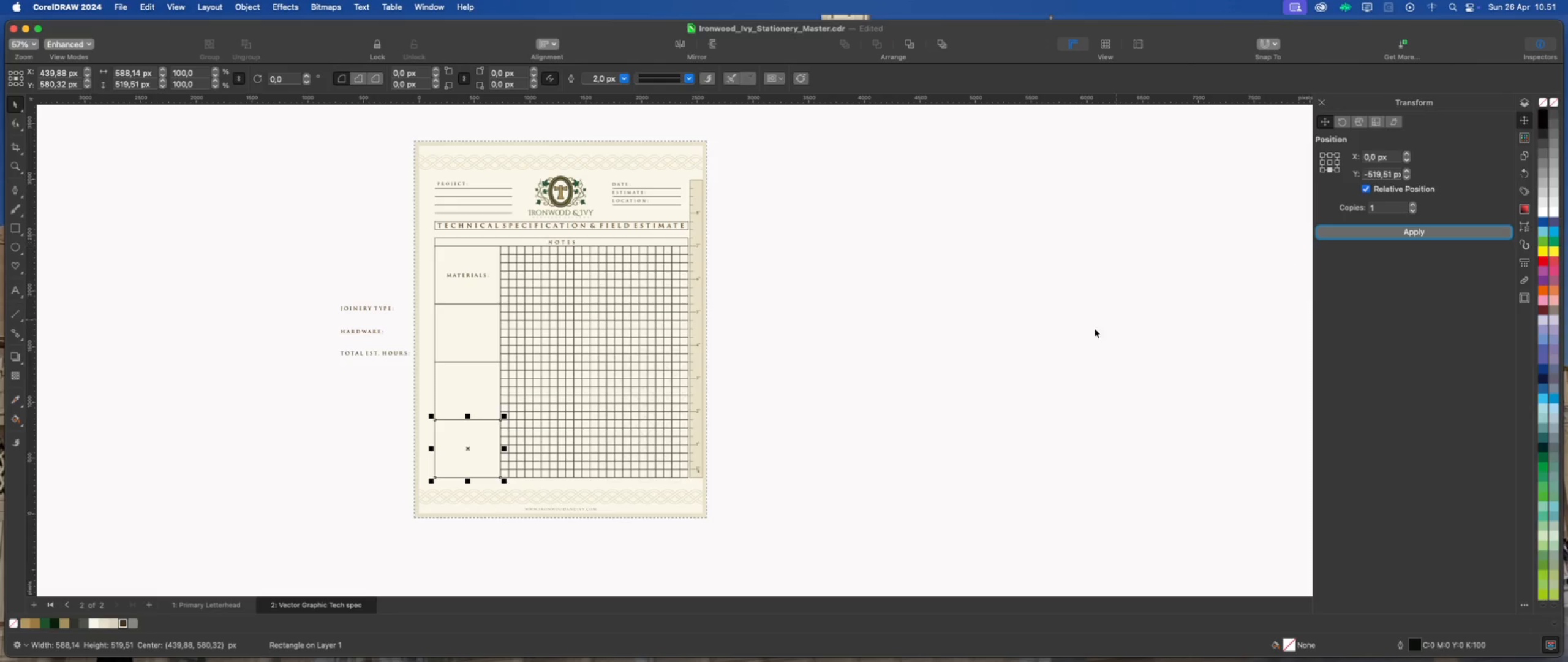 
left_click([1038, 348])
 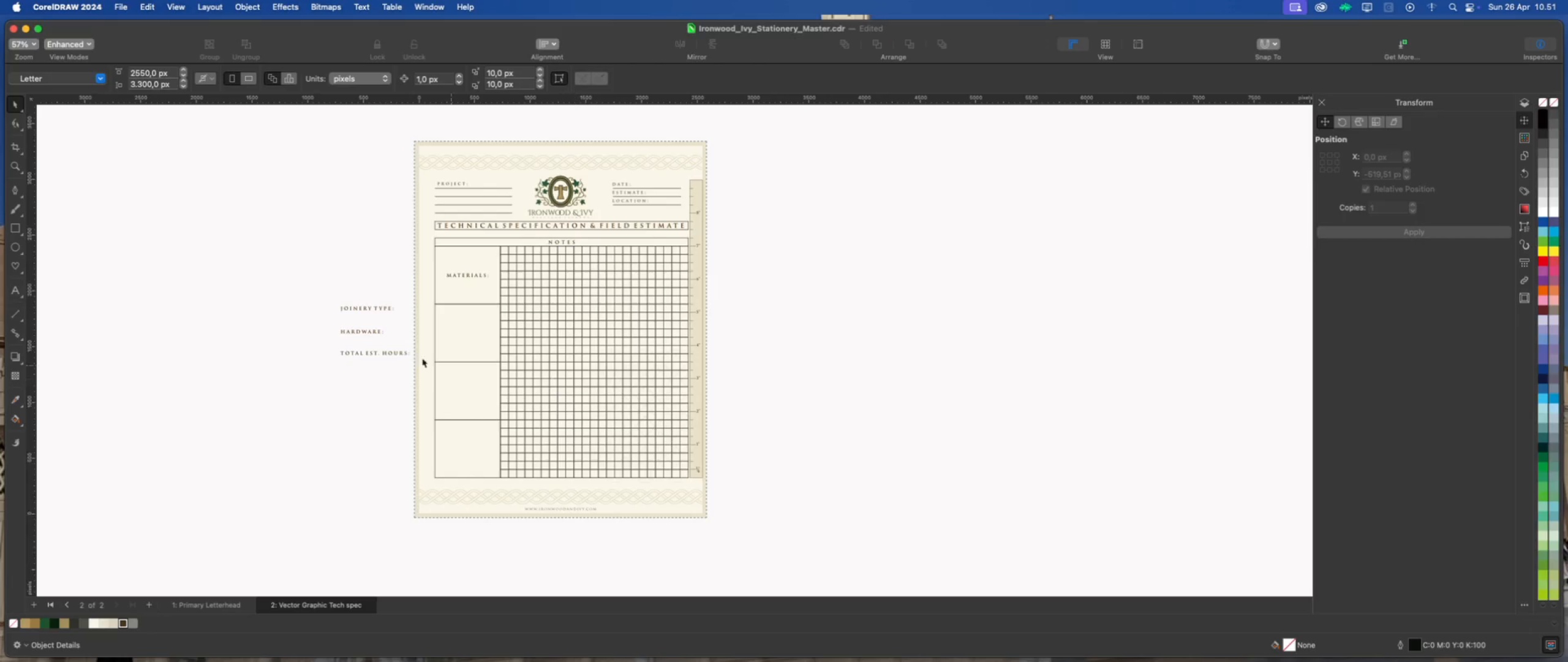 
scroll: coordinate [389, 349], scroll_direction: up, amount: 2.0
 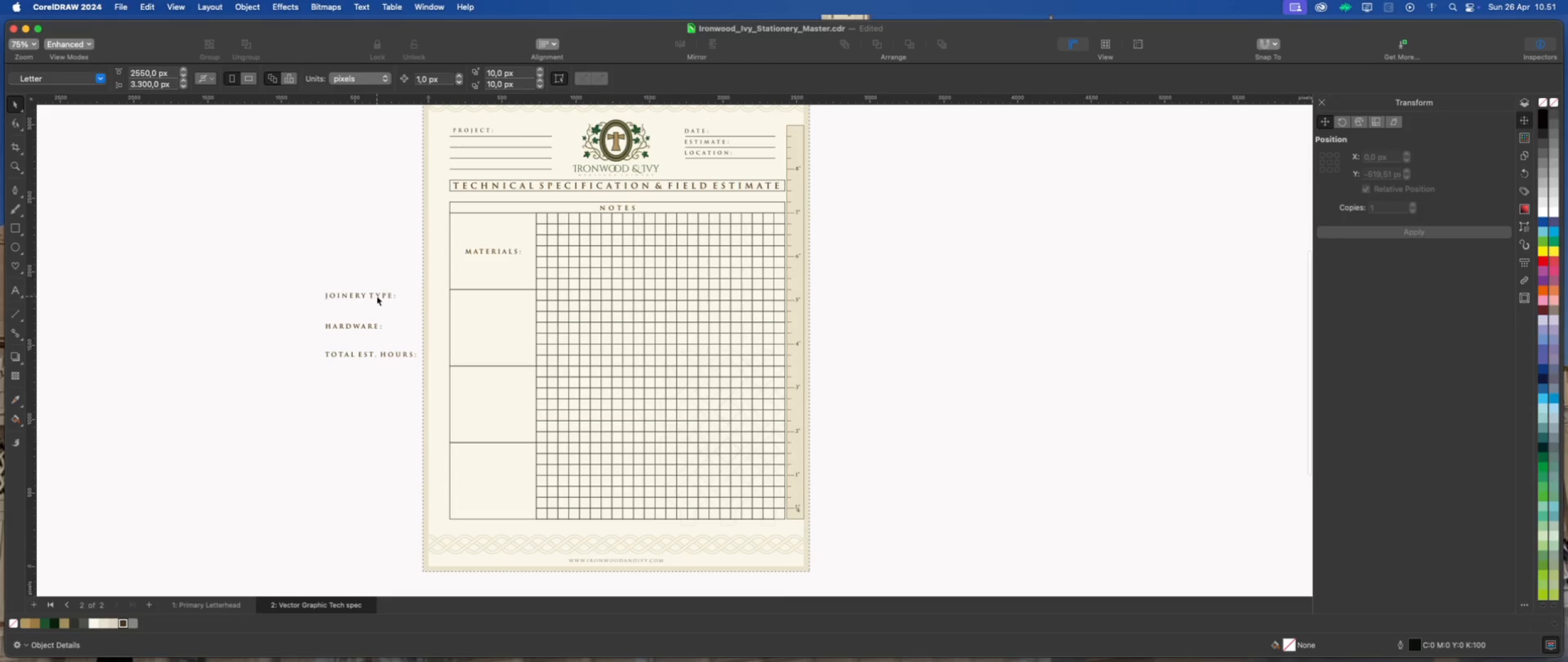 
left_click([377, 295])
 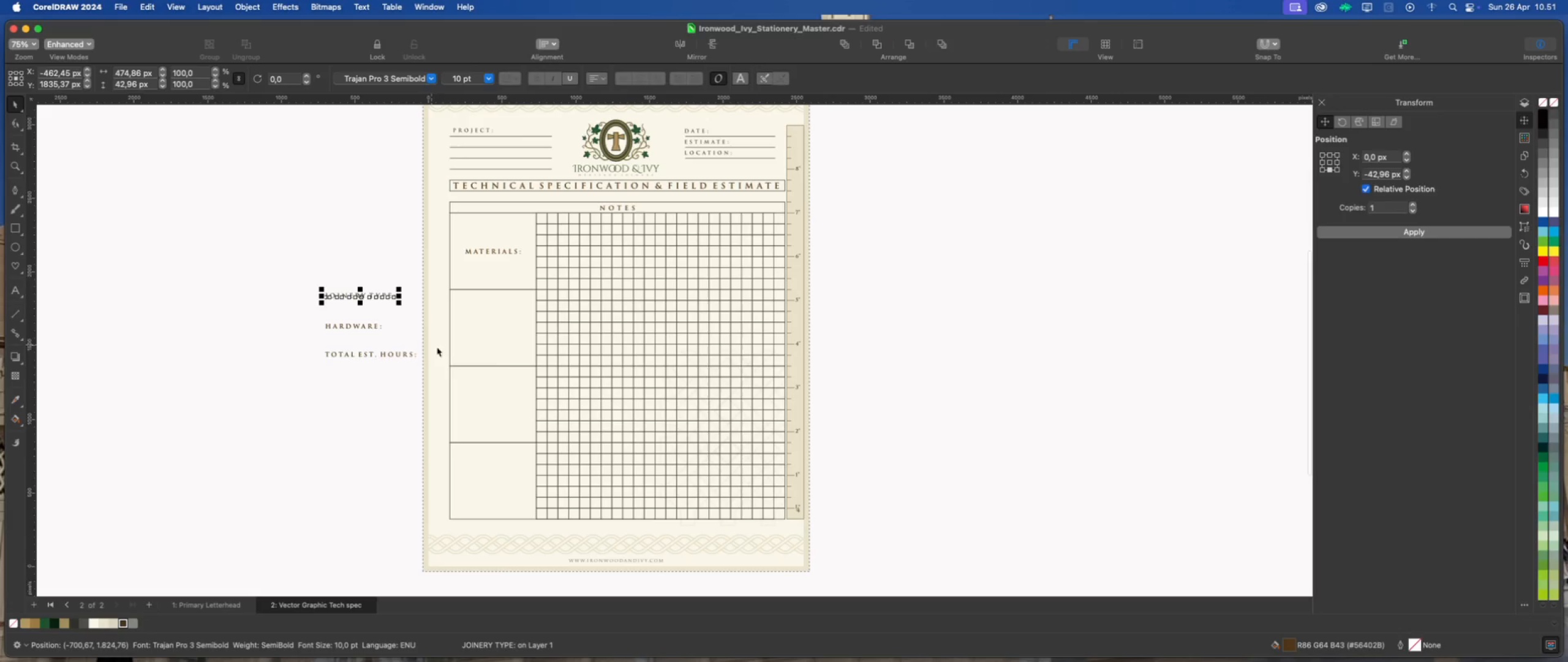 
hold_key(key=ShiftLeft, duration=0.5)
left_click([507, 359])
 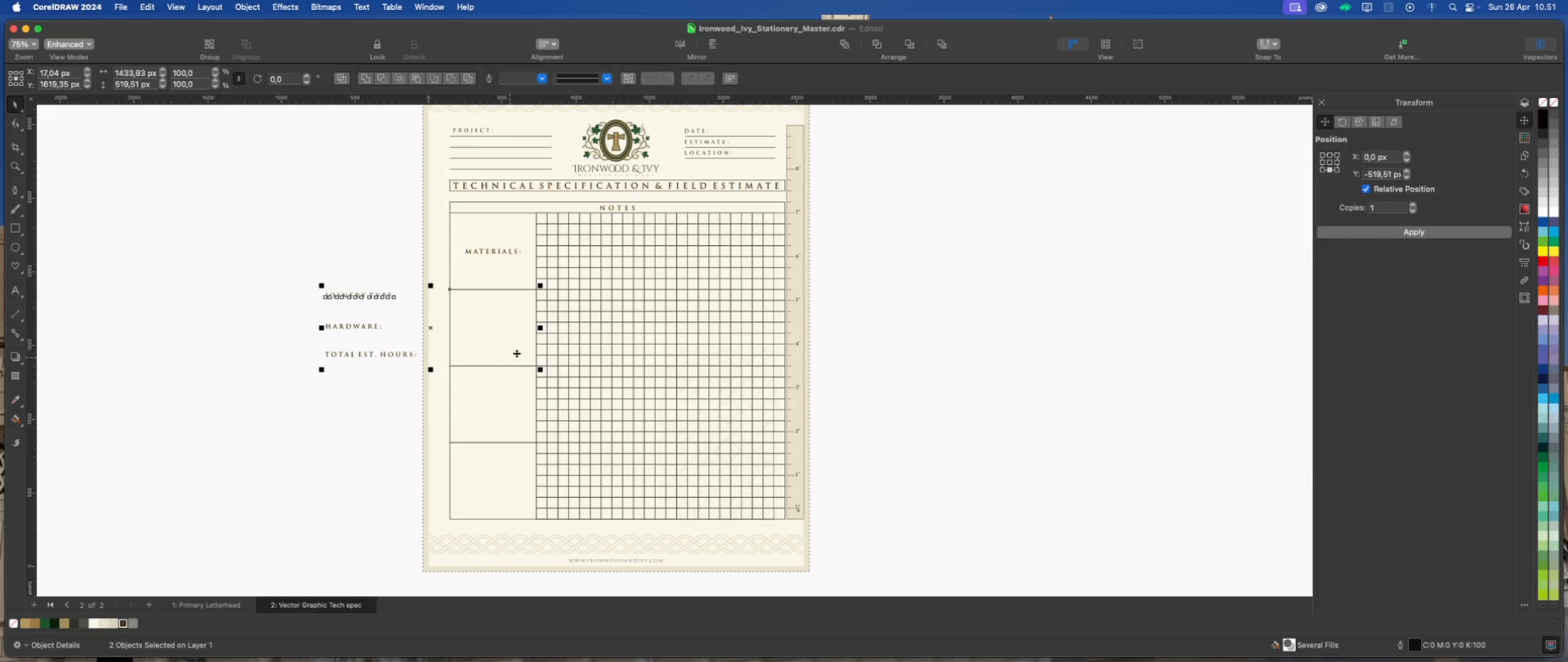 
type(CE)
 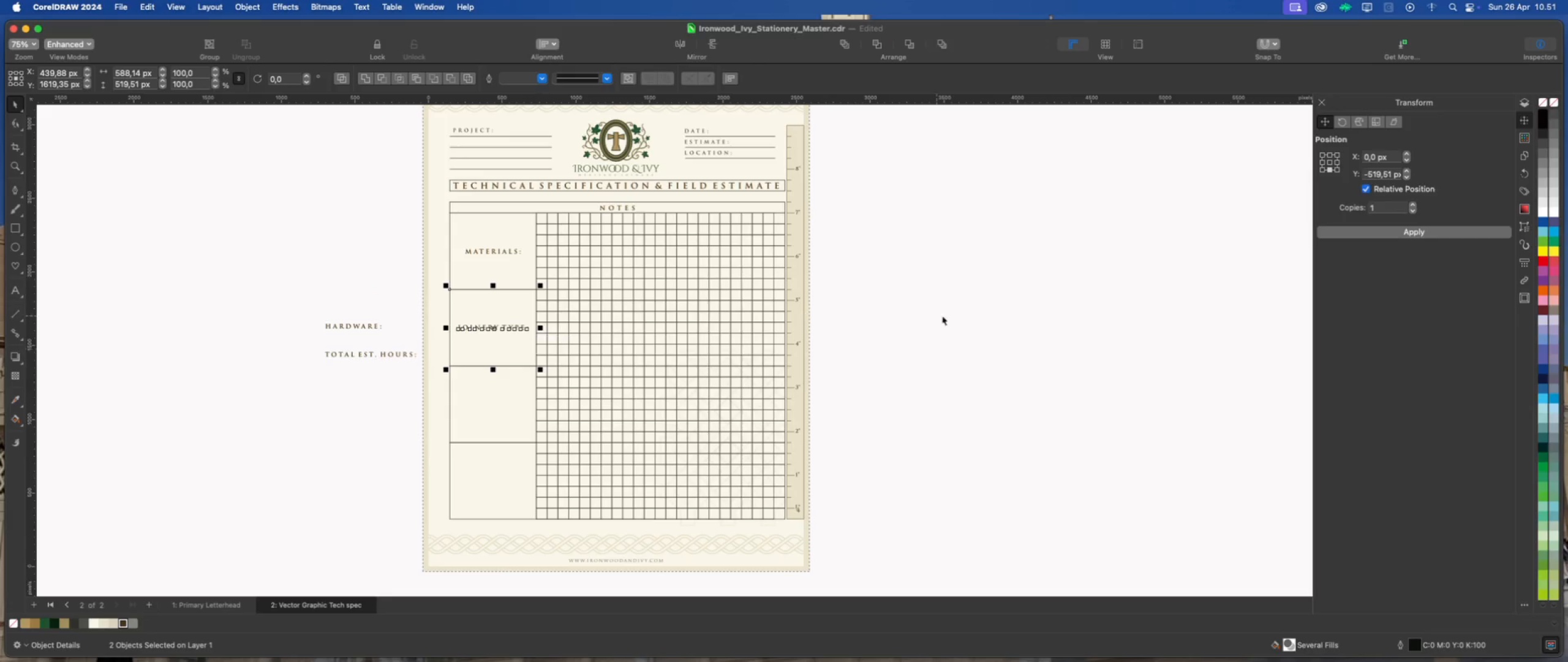 
left_click([955, 316])
 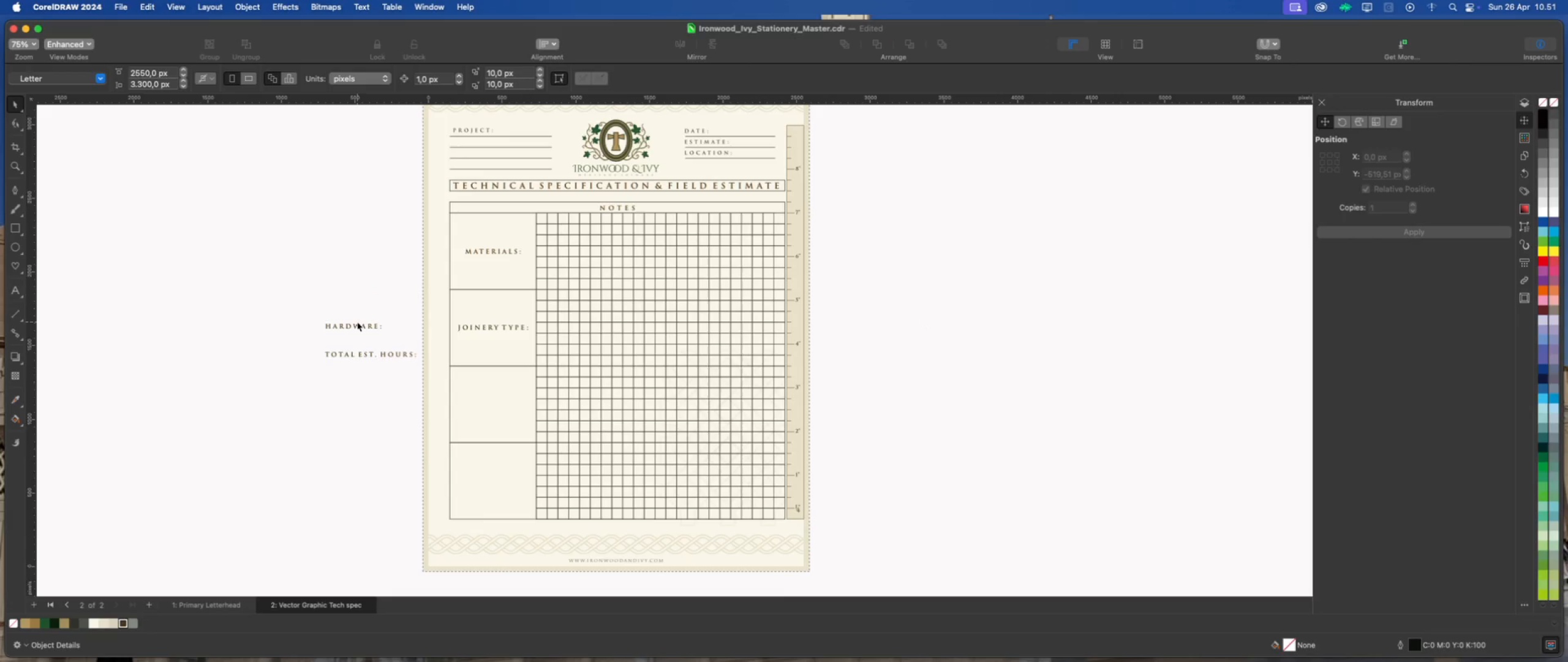 
left_click([356, 322])
 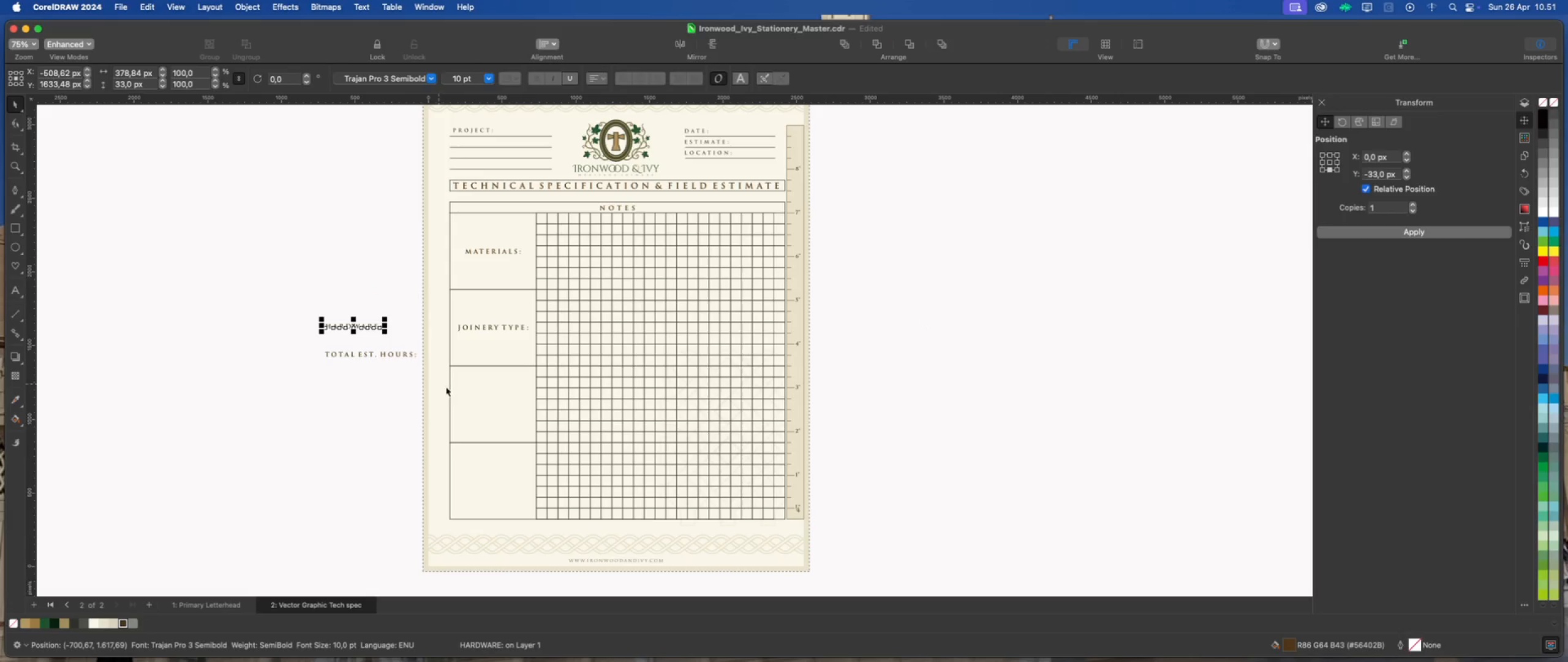 
hold_key(key=ShiftLeft, duration=0.54)
left_click([497, 401])
 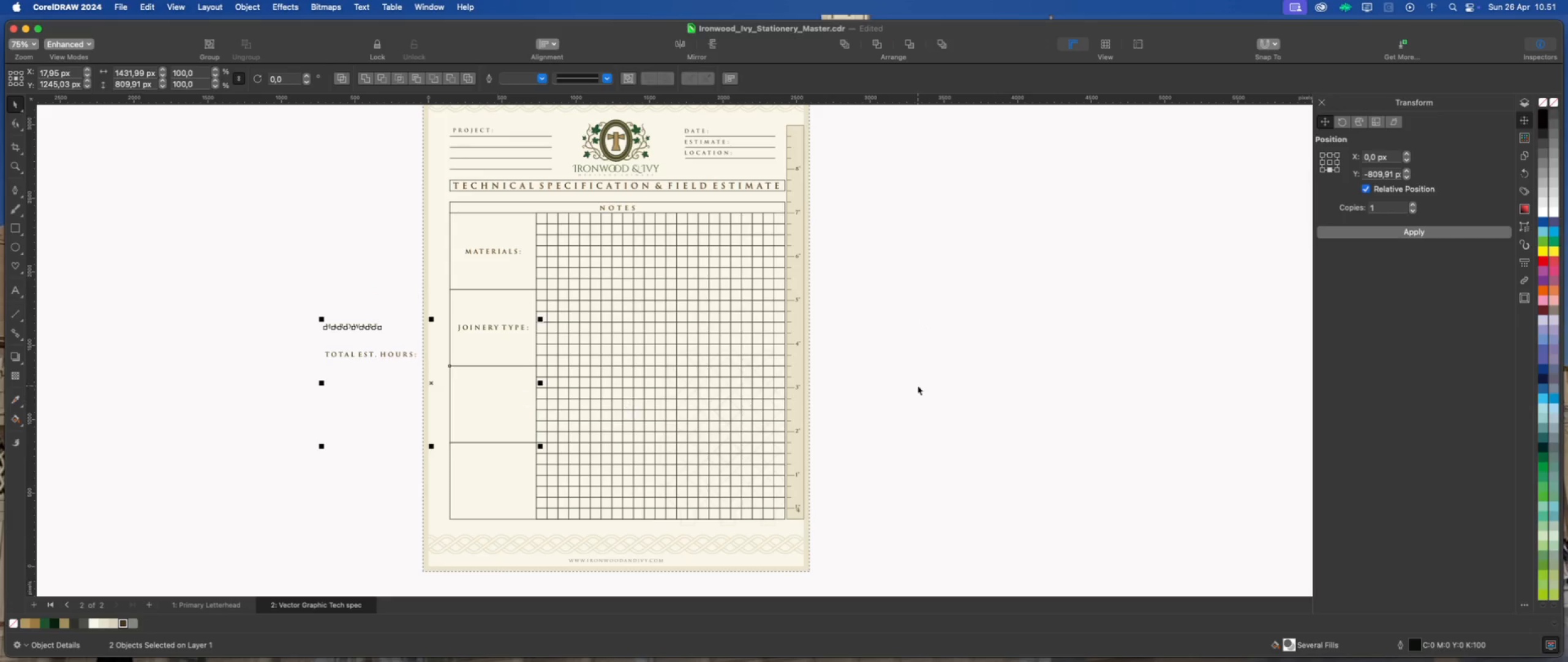 
type(CE)
 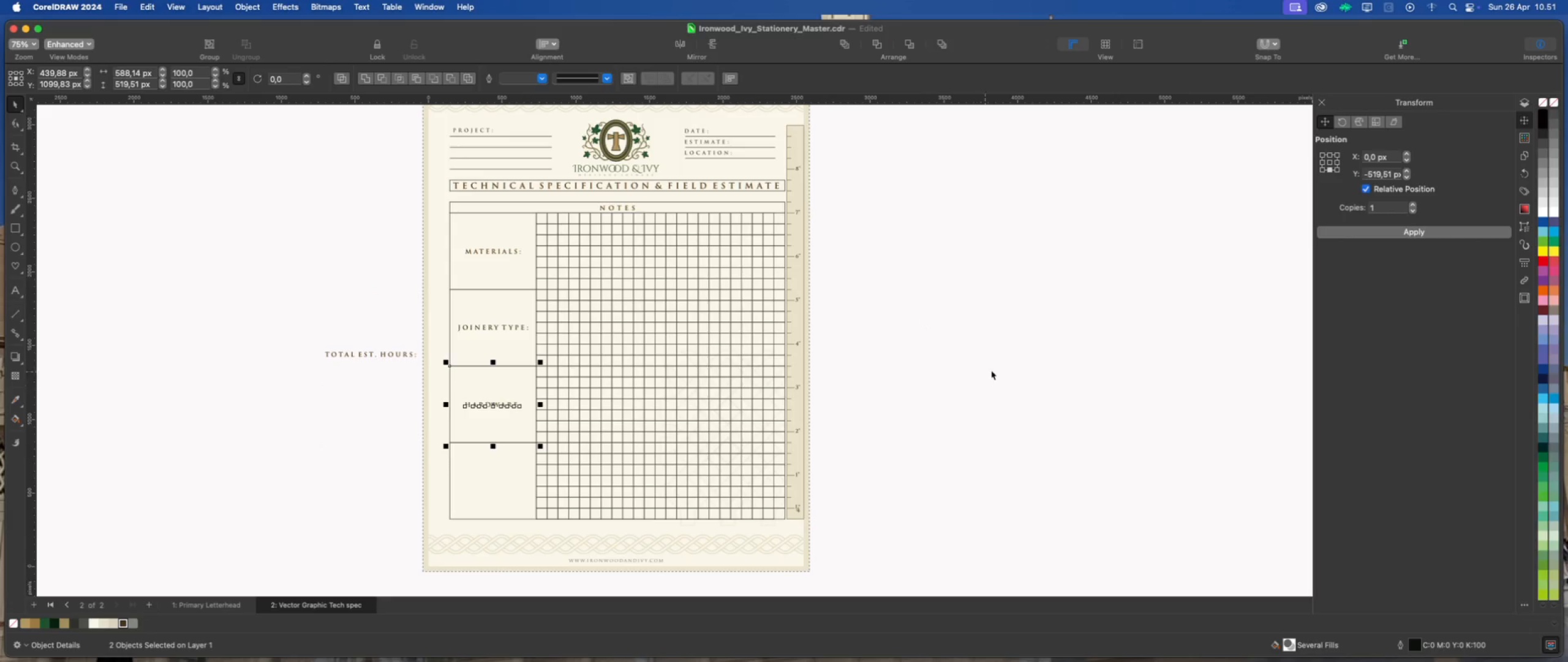 
left_click([999, 368])
 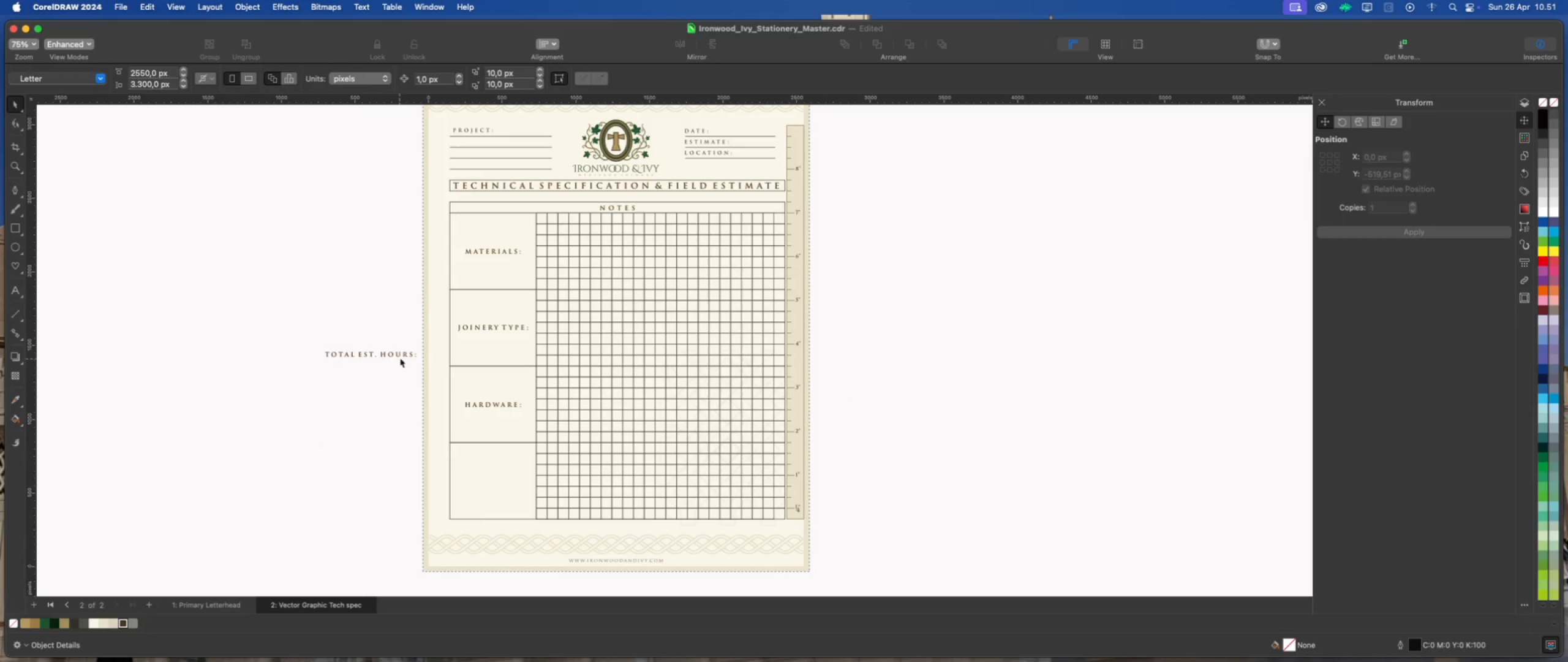 
left_click([400, 353])
 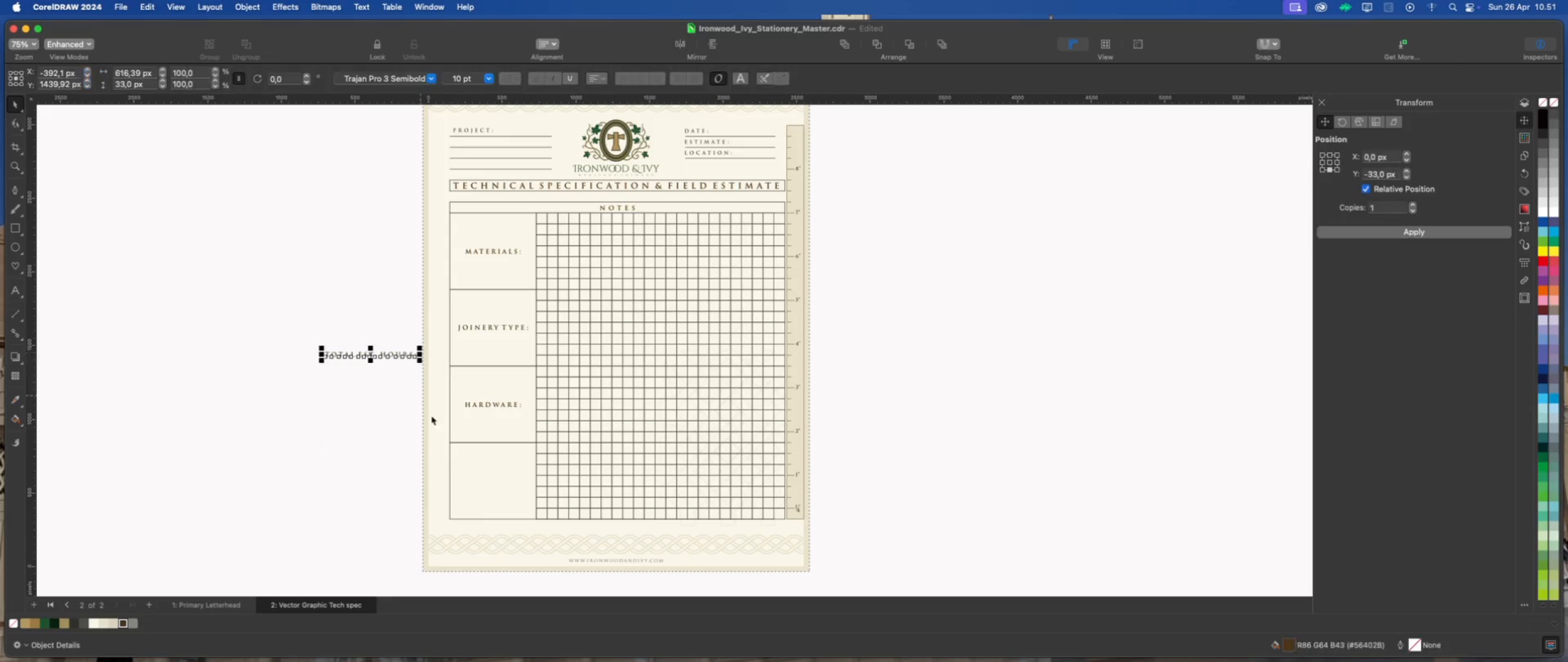 
hold_key(key=ShiftLeft, duration=0.47)
double_click([500, 471])
 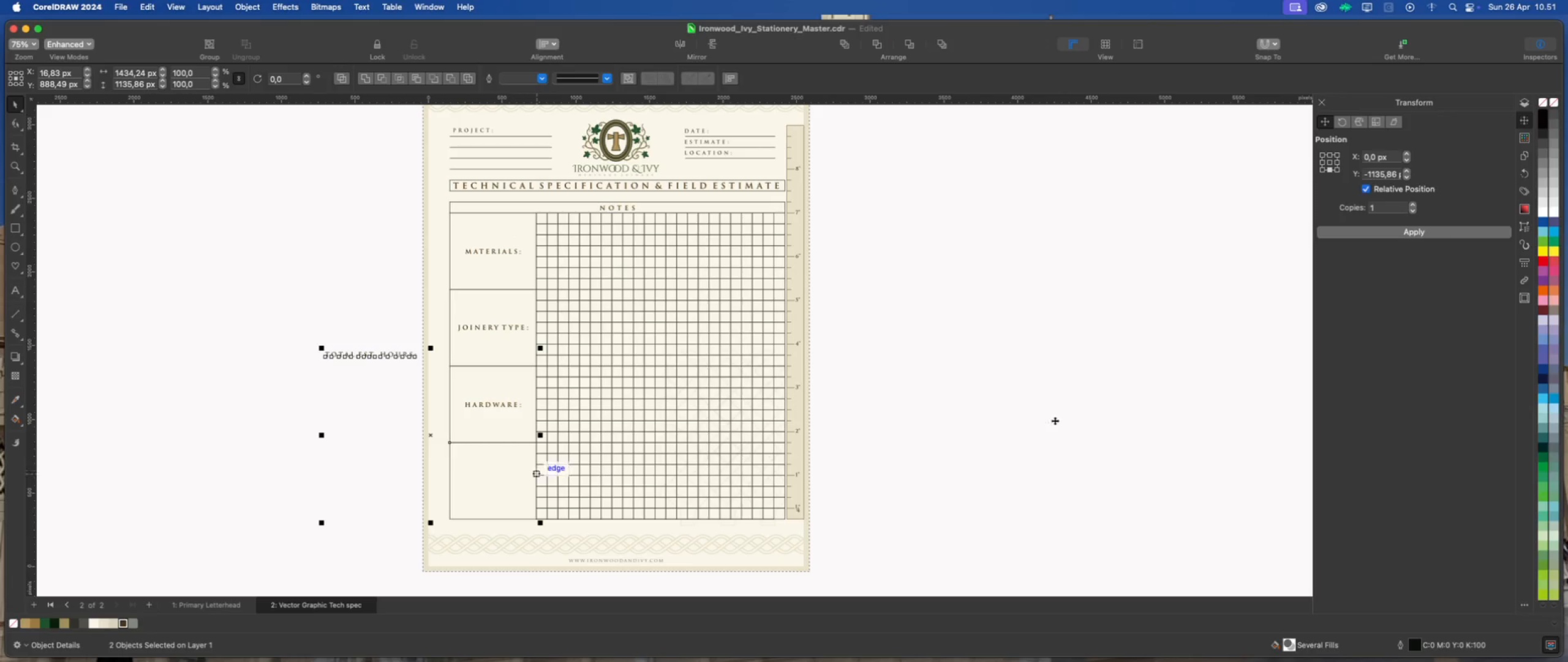 
type(CE)
 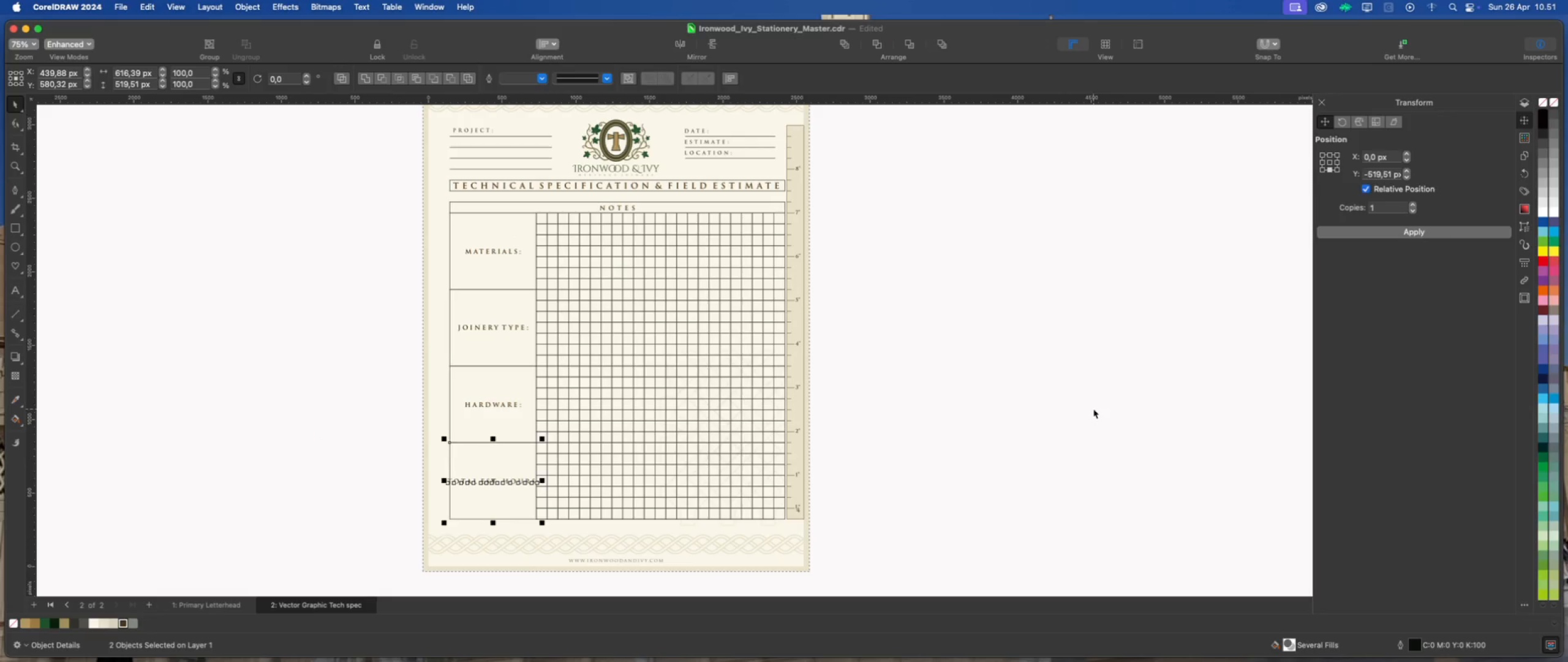 
left_click([1093, 409])
 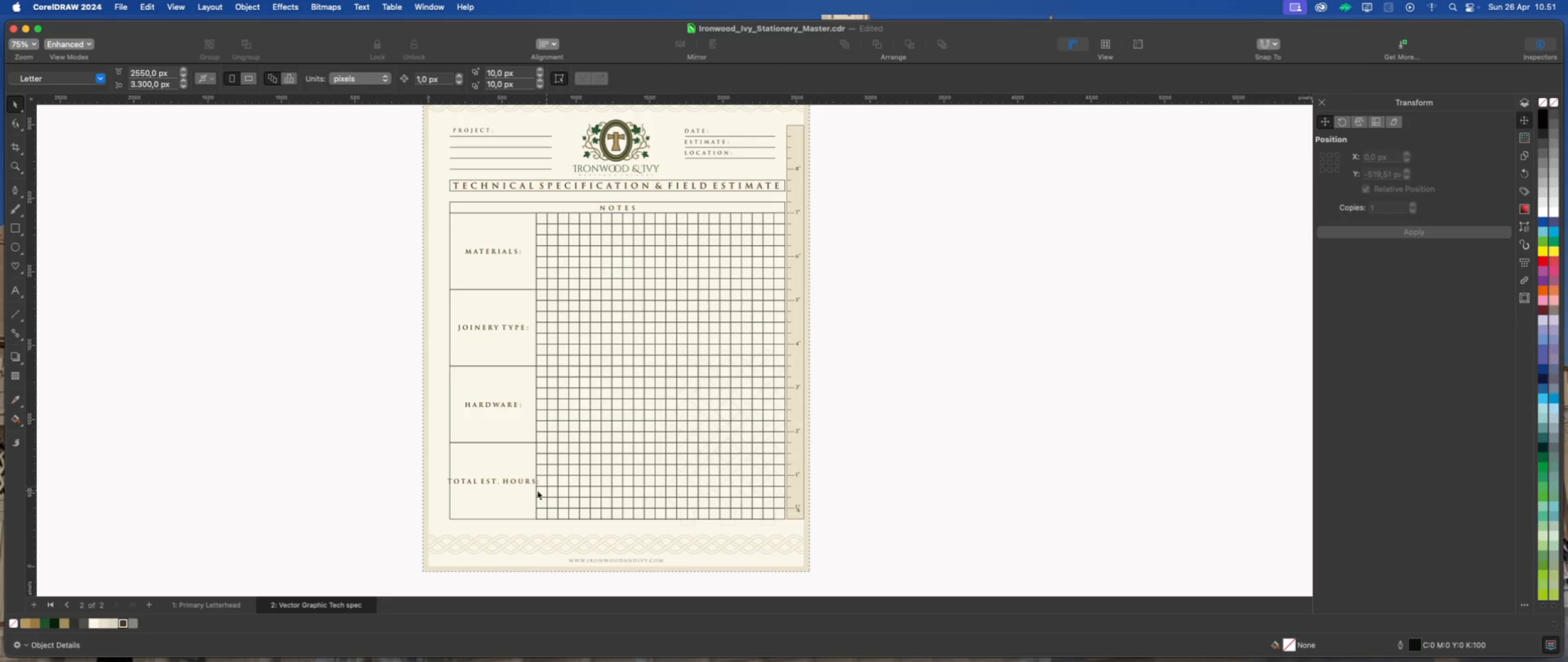 
scroll: coordinate [513, 484], scroll_direction: up, amount: 2.0
 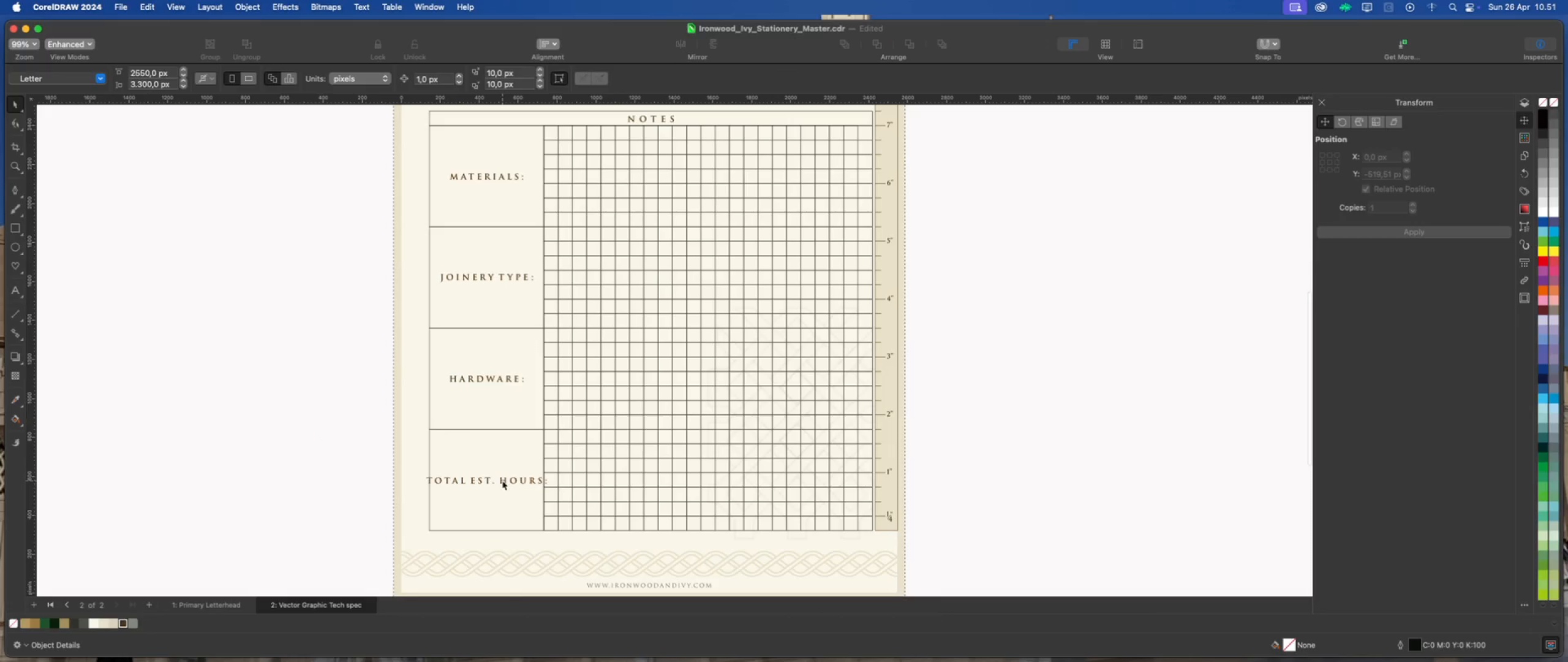 
double_click([502, 481])
 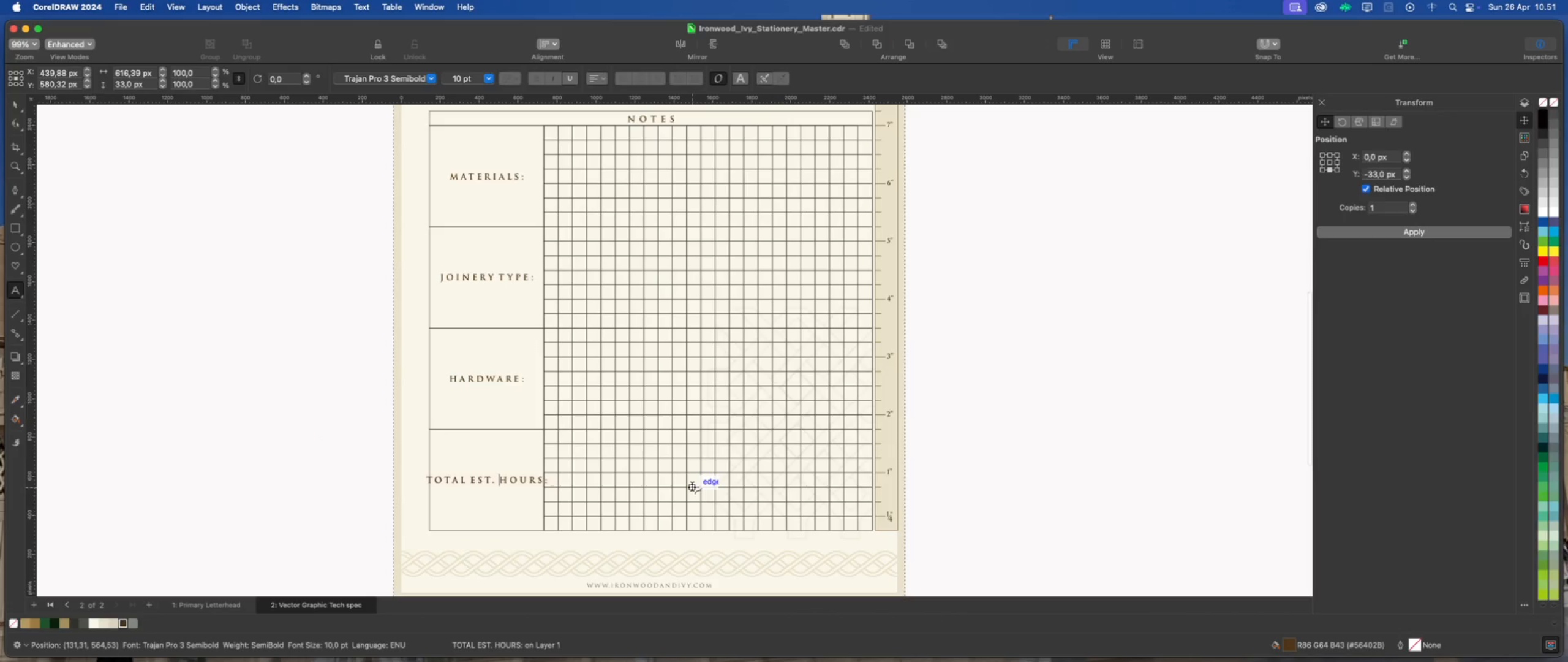 
key(ArrowLeft)
 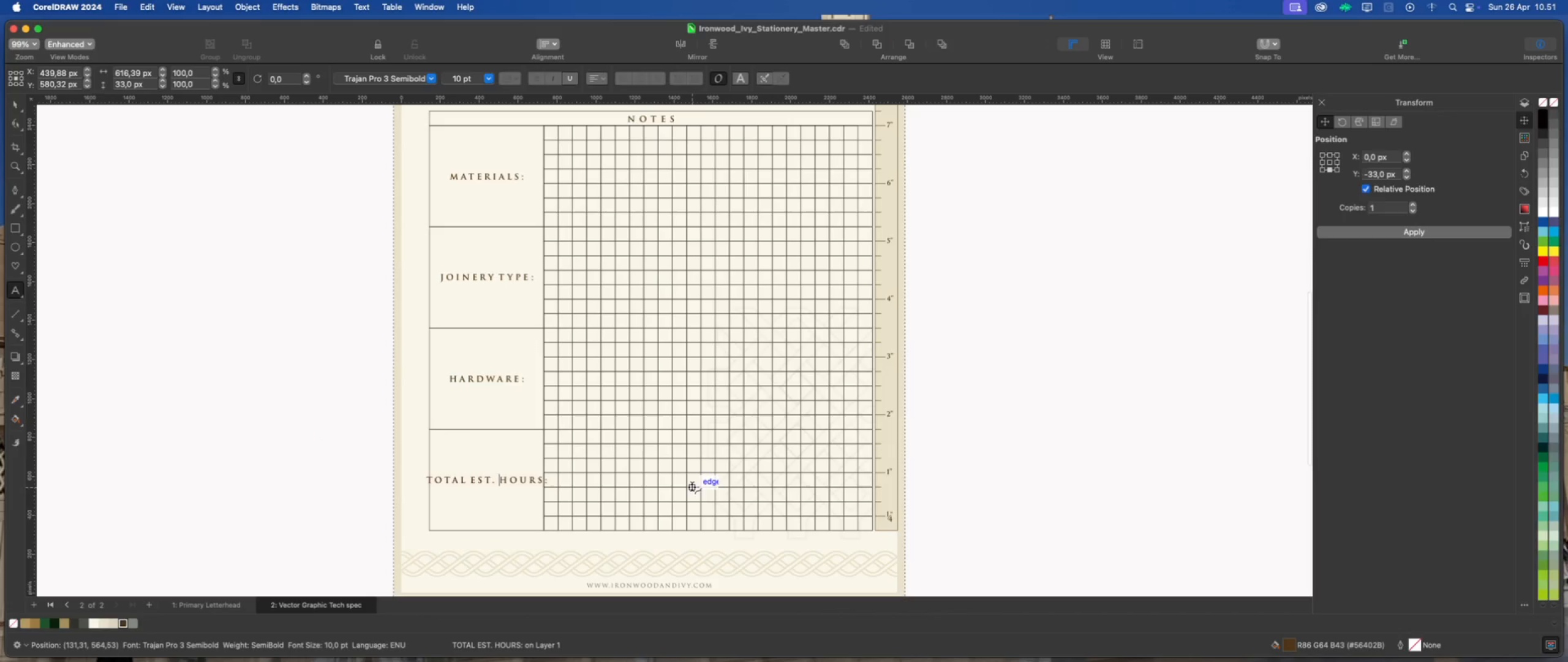 
key(ArrowLeft)
 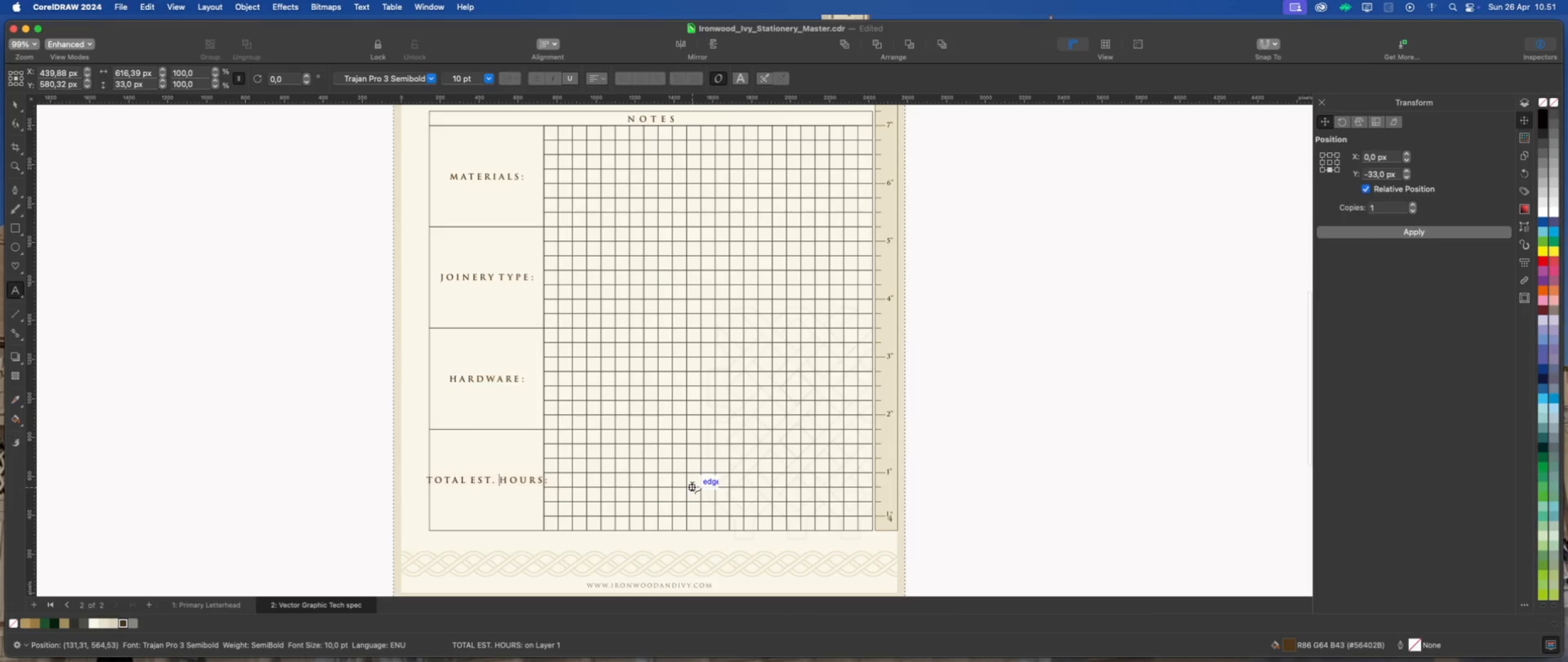 
key(ArrowLeft)
 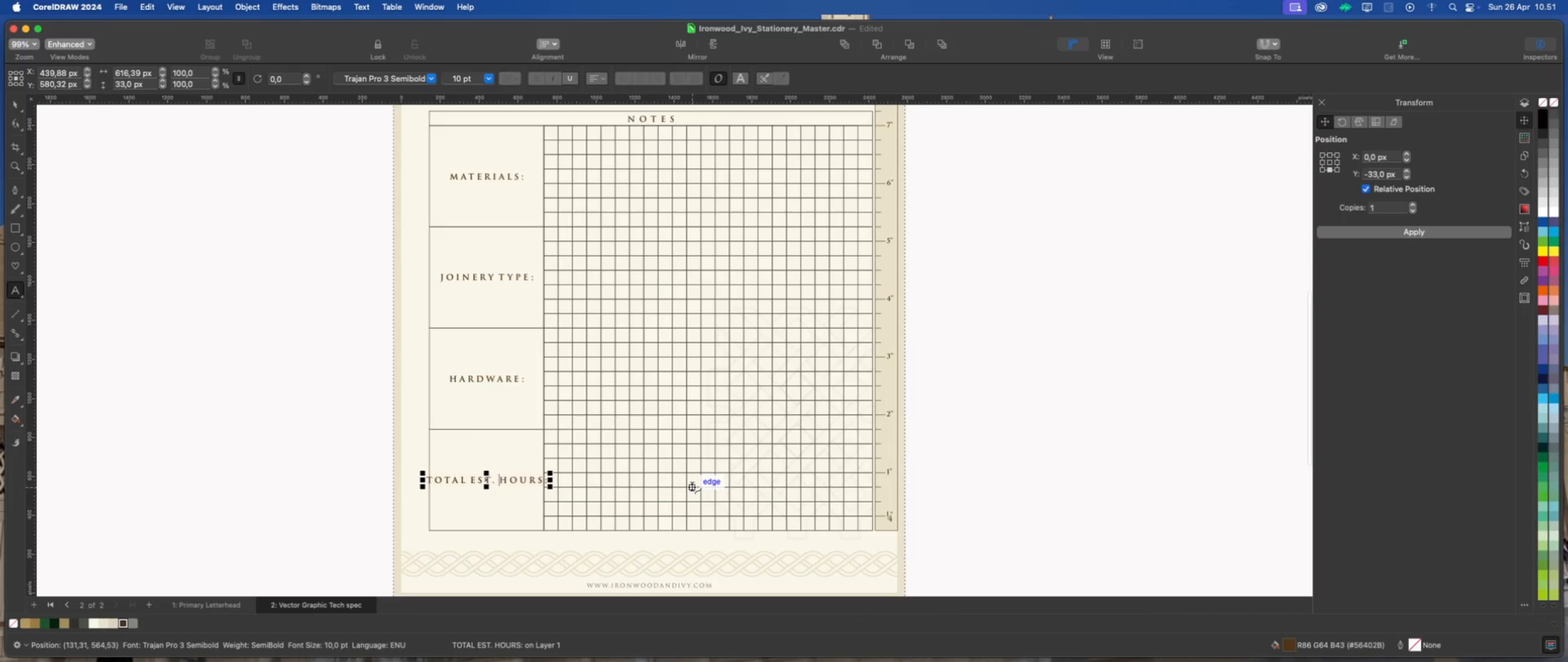 
key(ArrowLeft)
 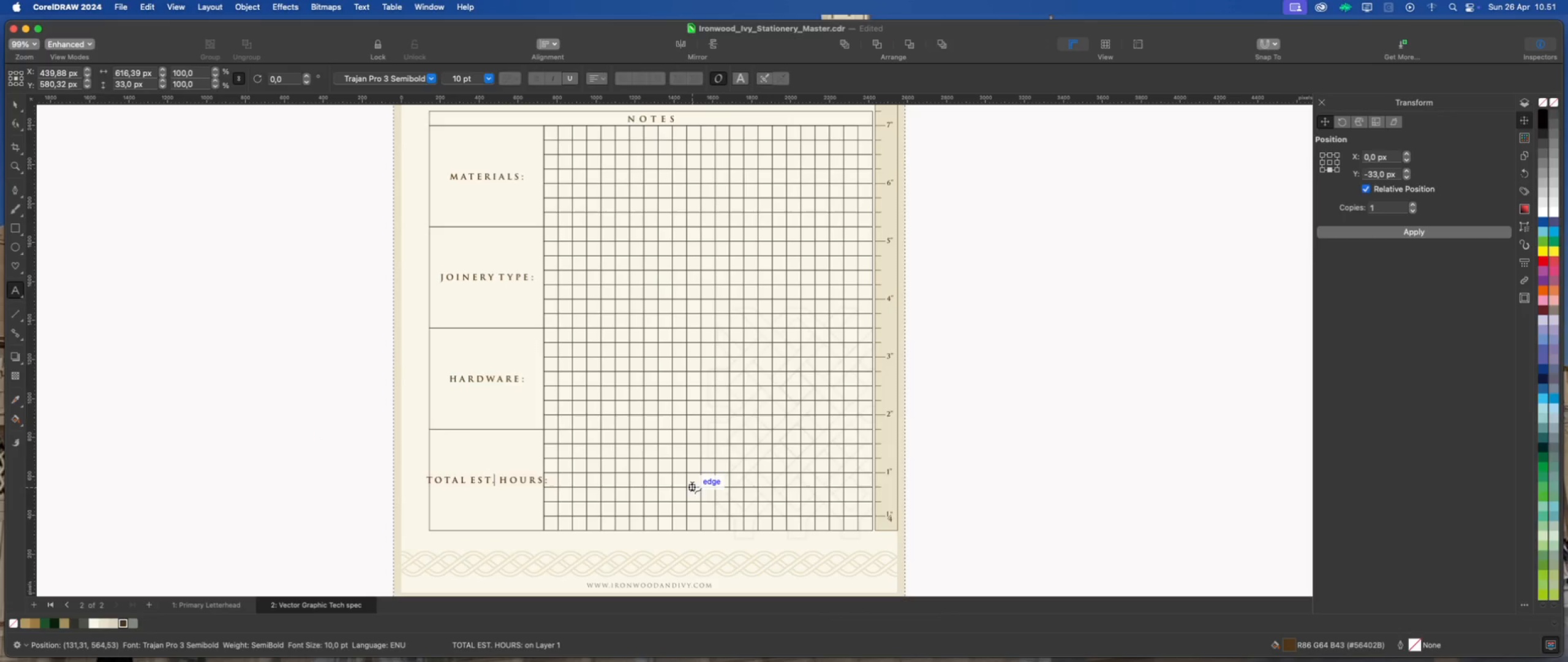 
key(ArrowLeft)
 